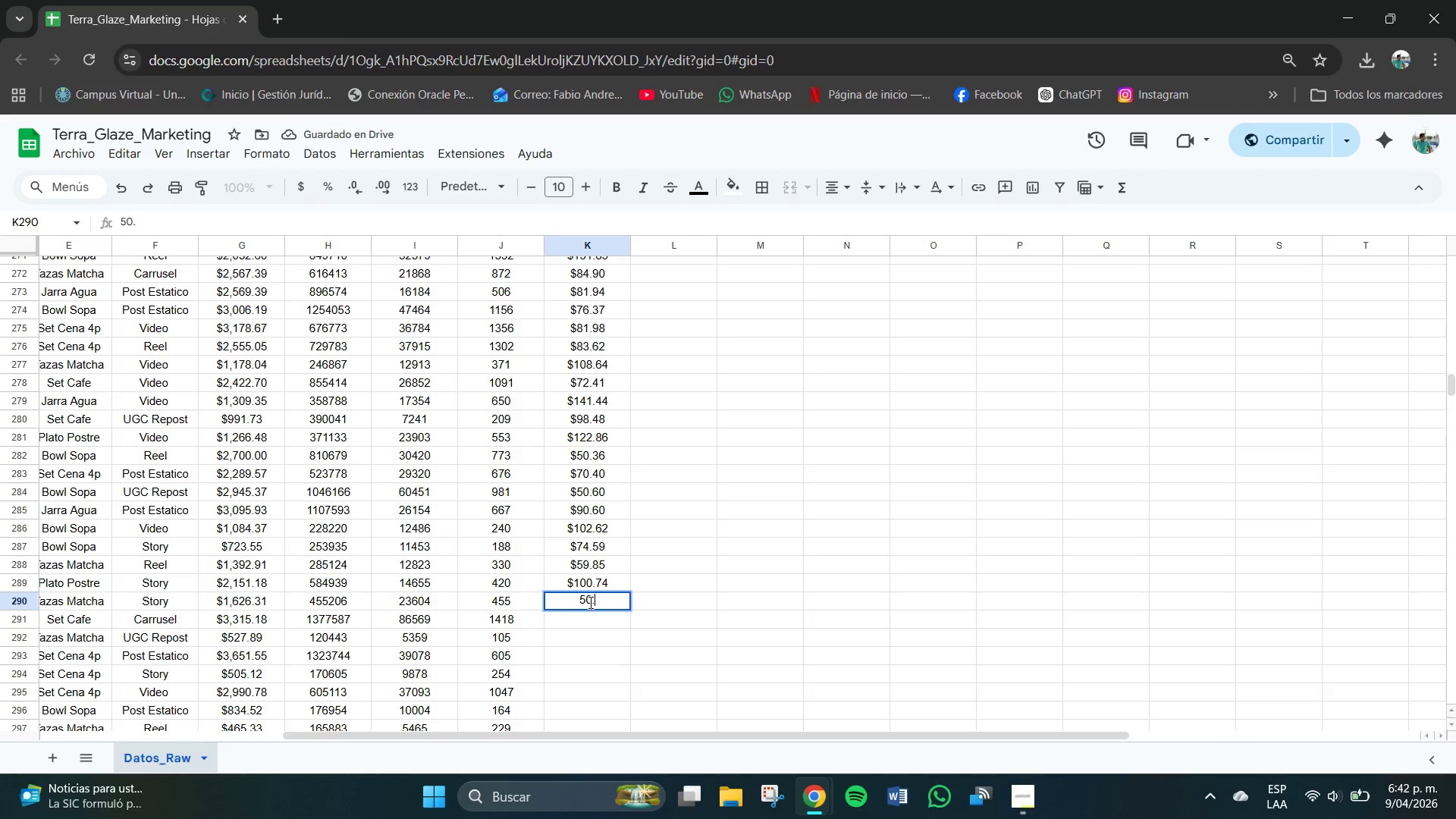 
key(Numpad0)
 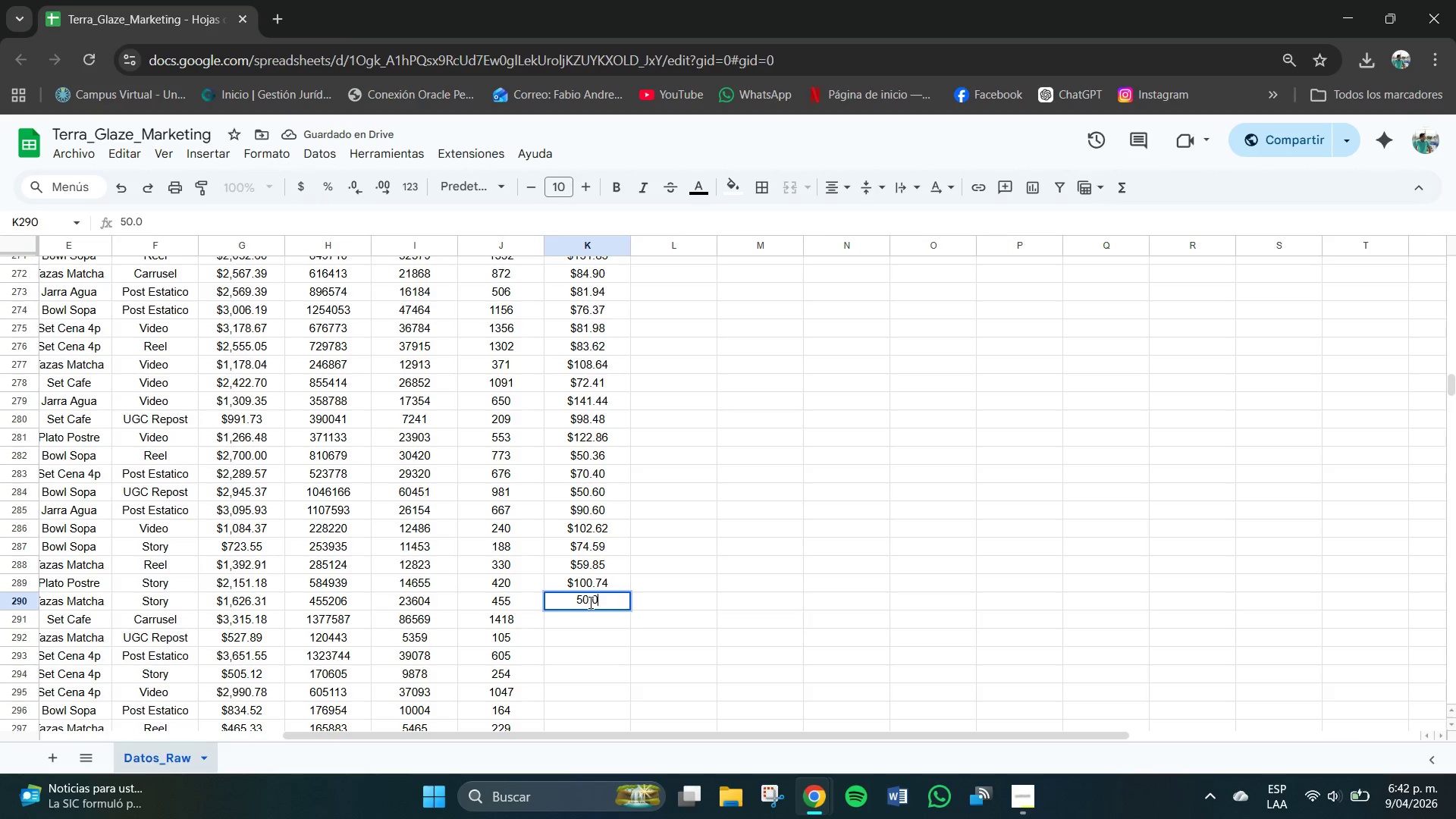 
key(Numpad6)
 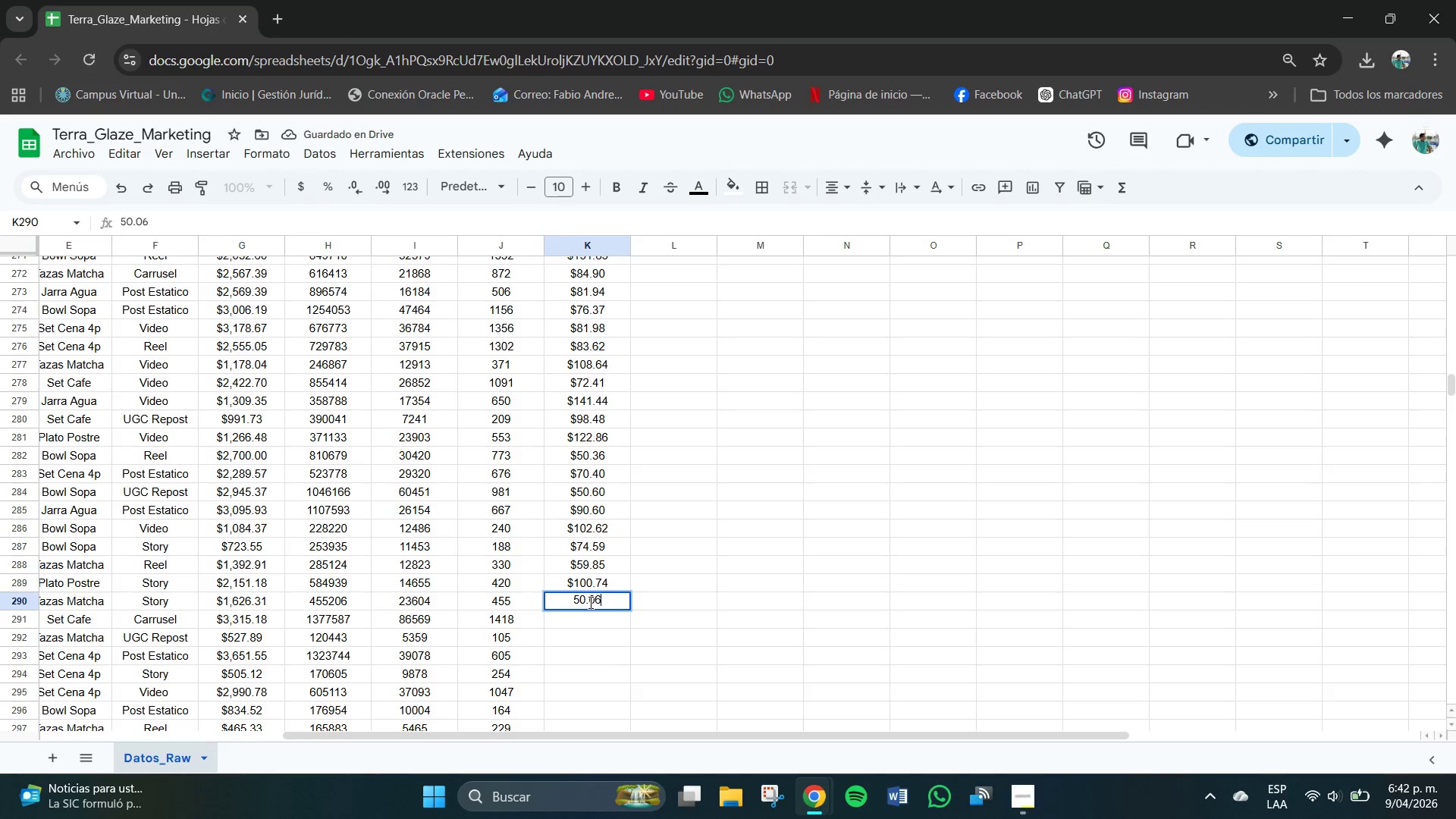 
key(NumpadEnter)
 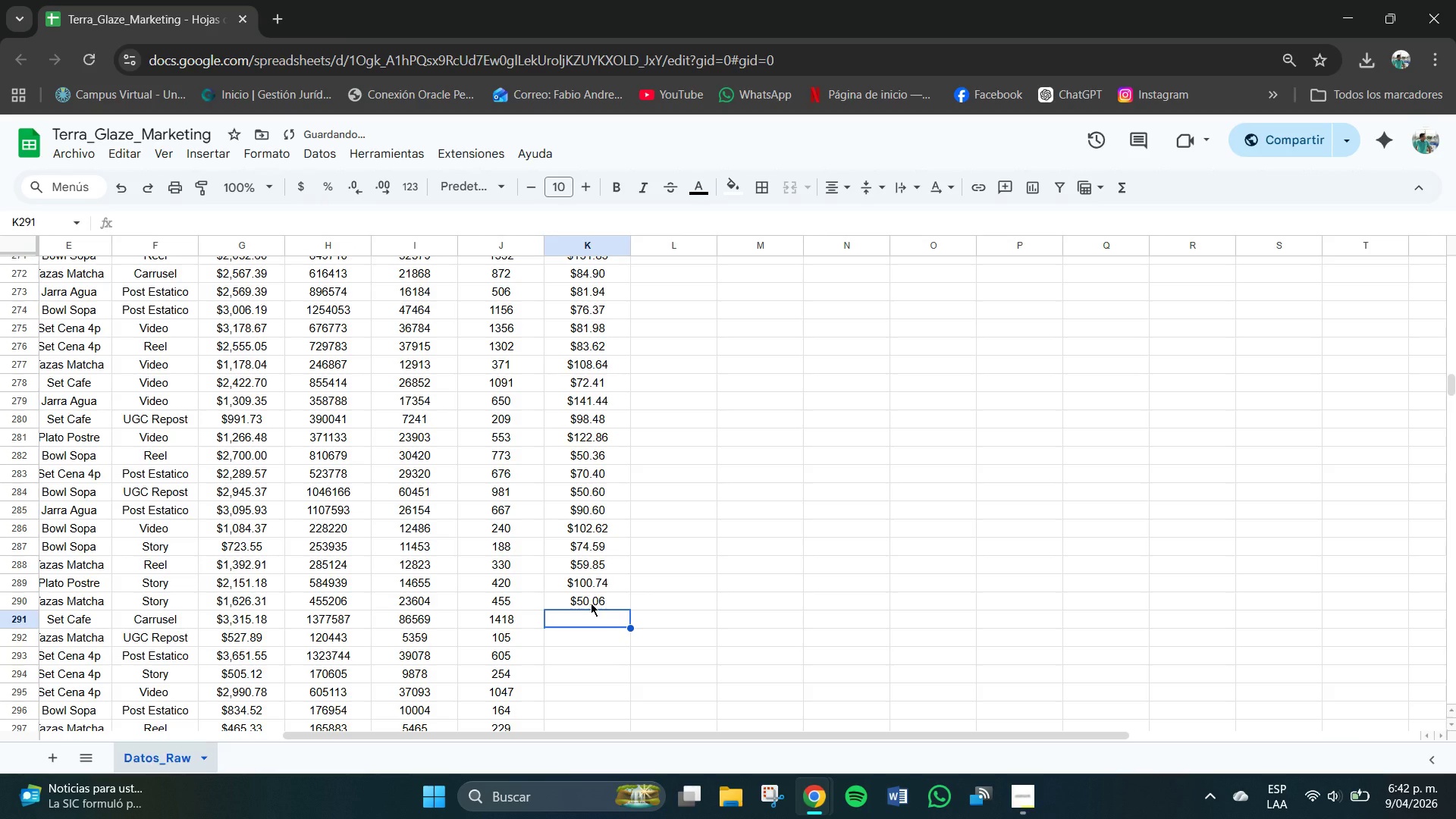 
key(Numpad7)
 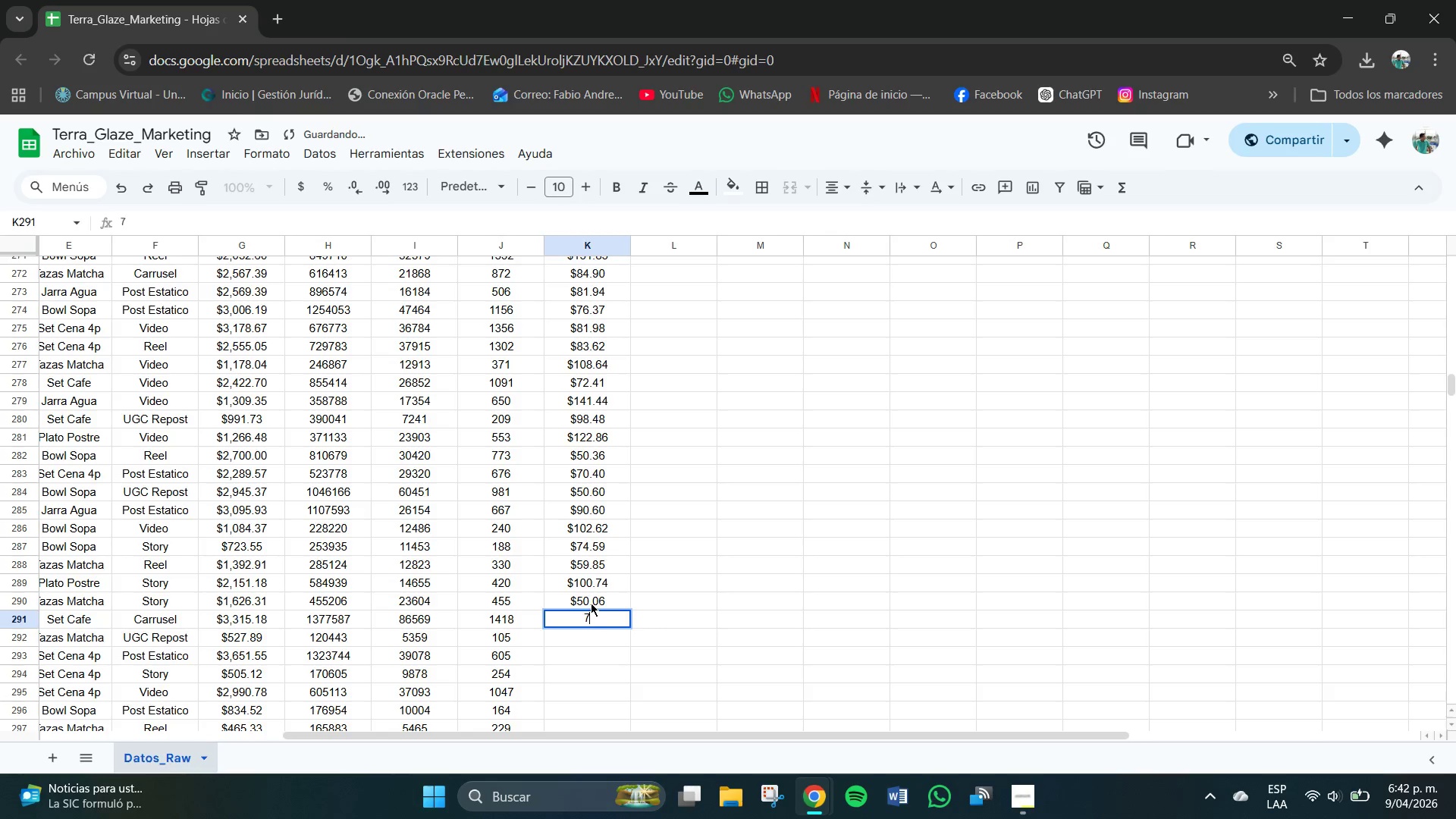 
key(Numpad5)
 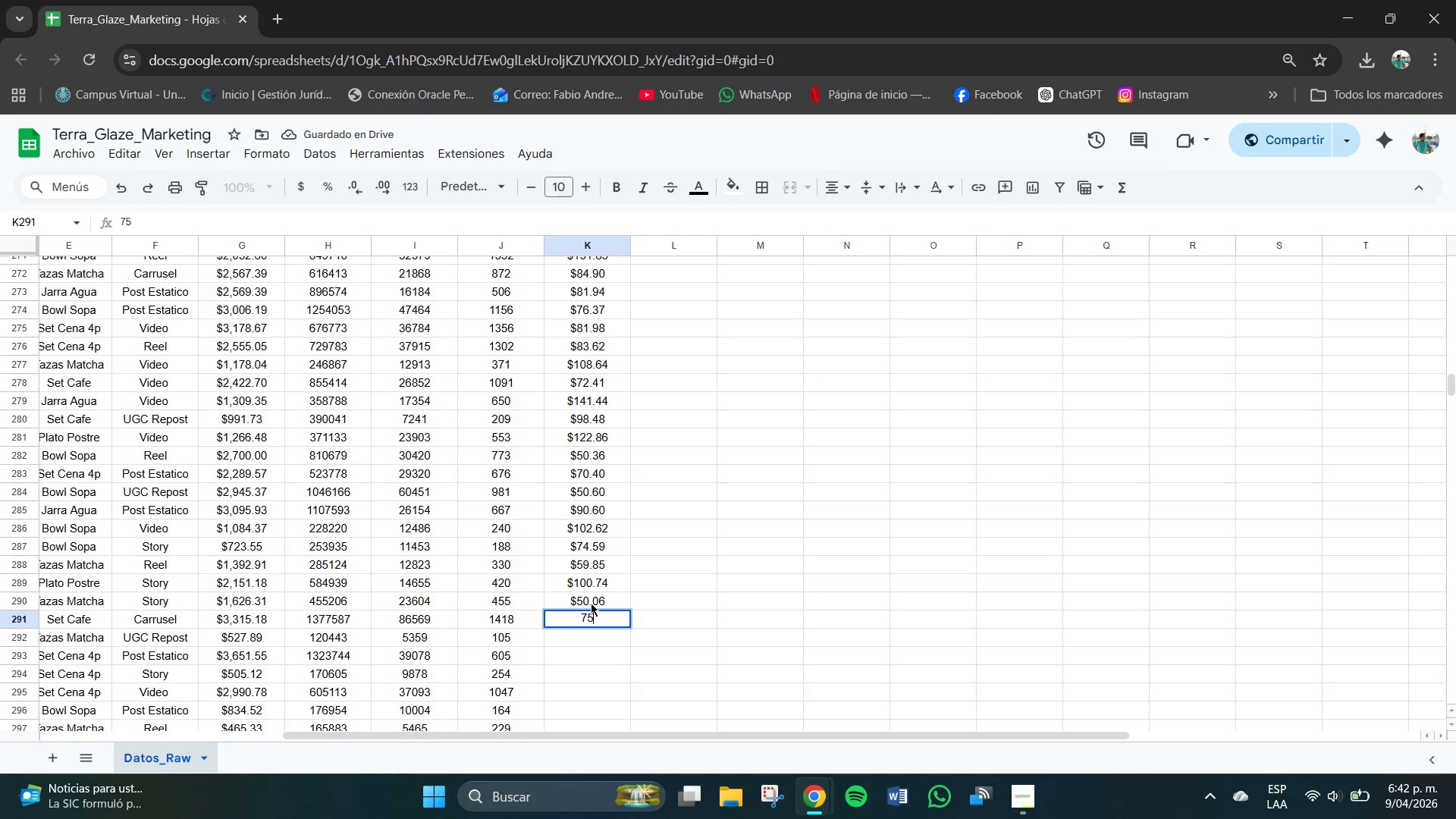 
key(NumpadDecimal)
 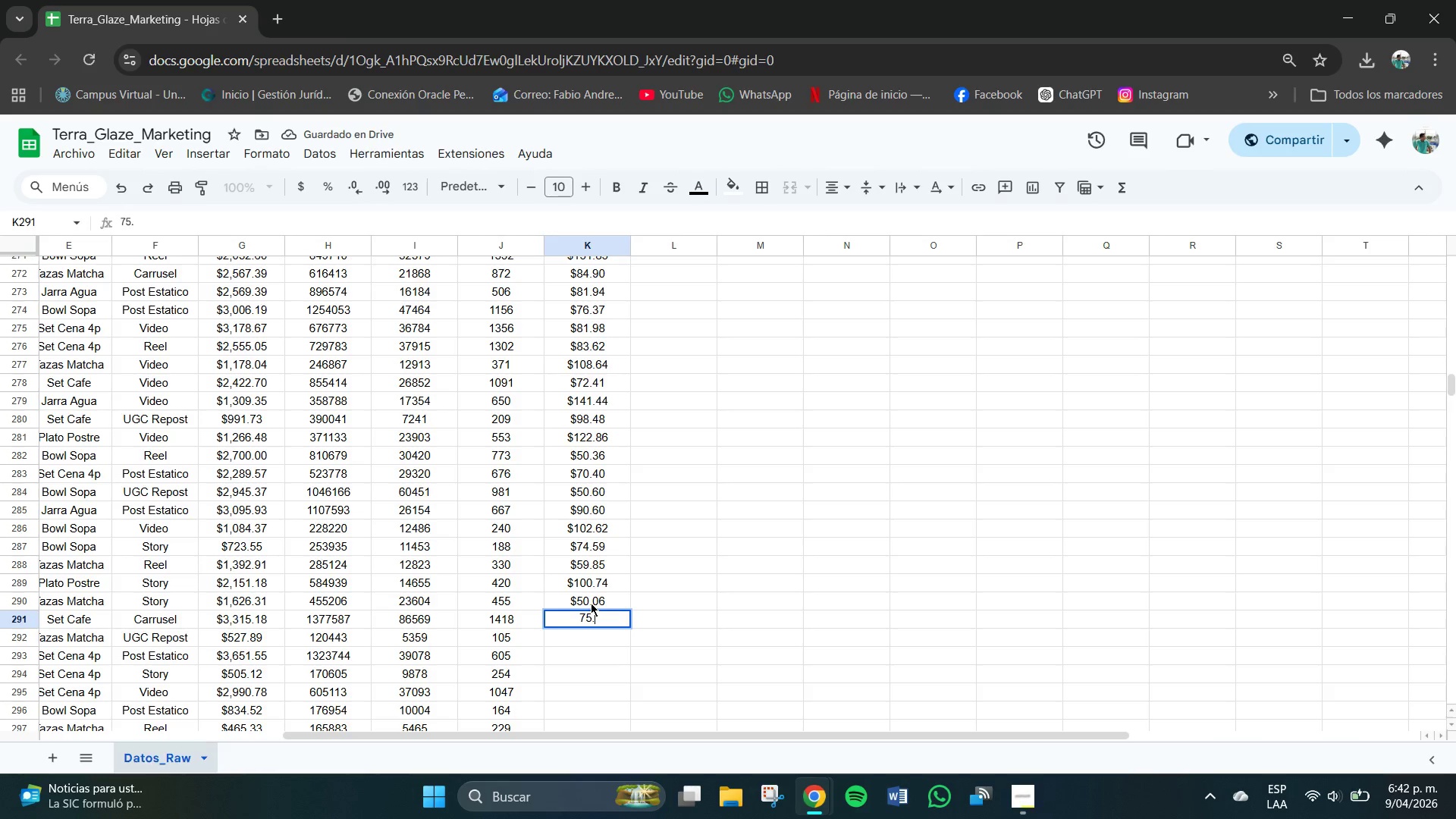 
key(Numpad2)
 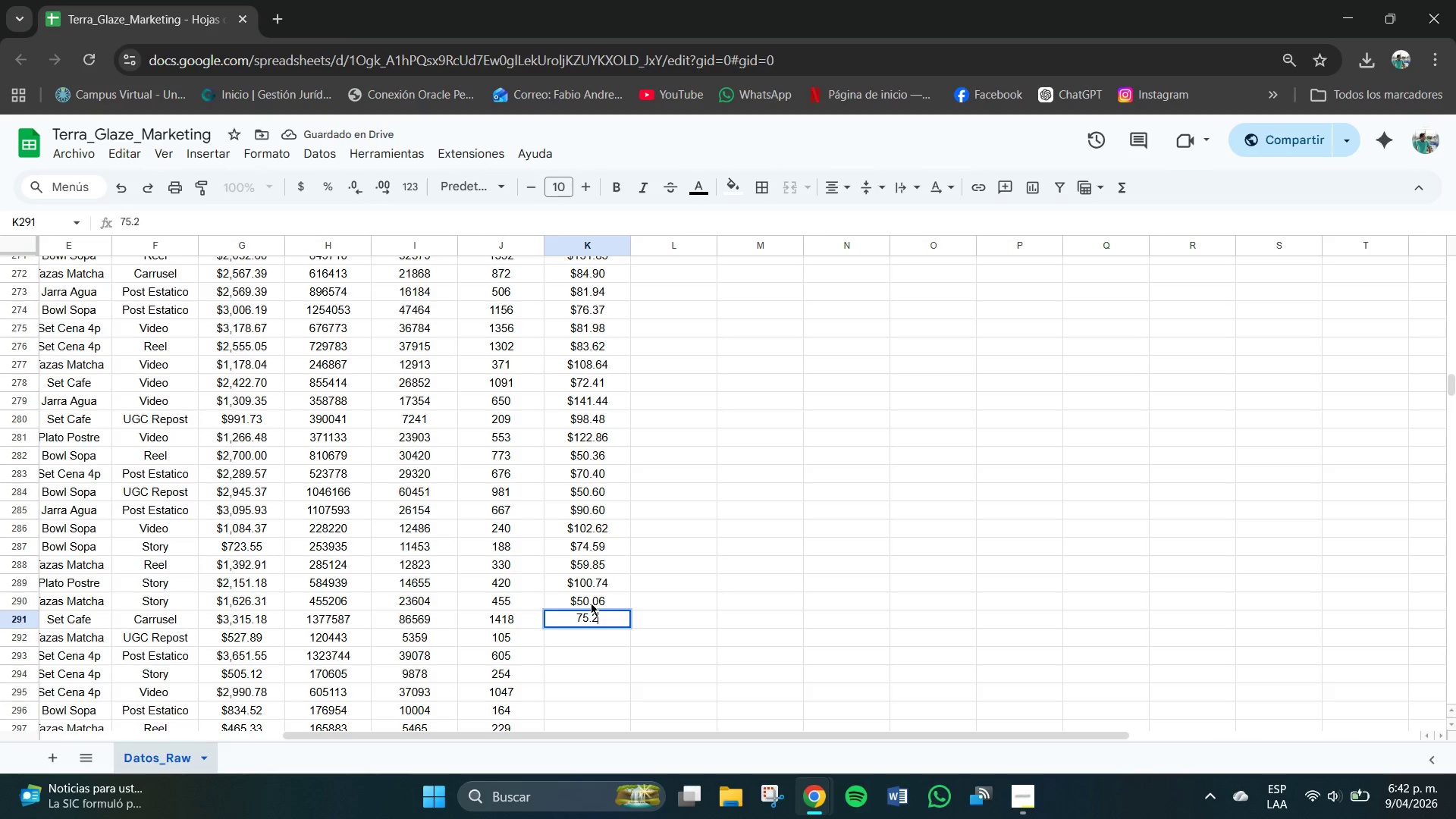 
key(Numpad3)
 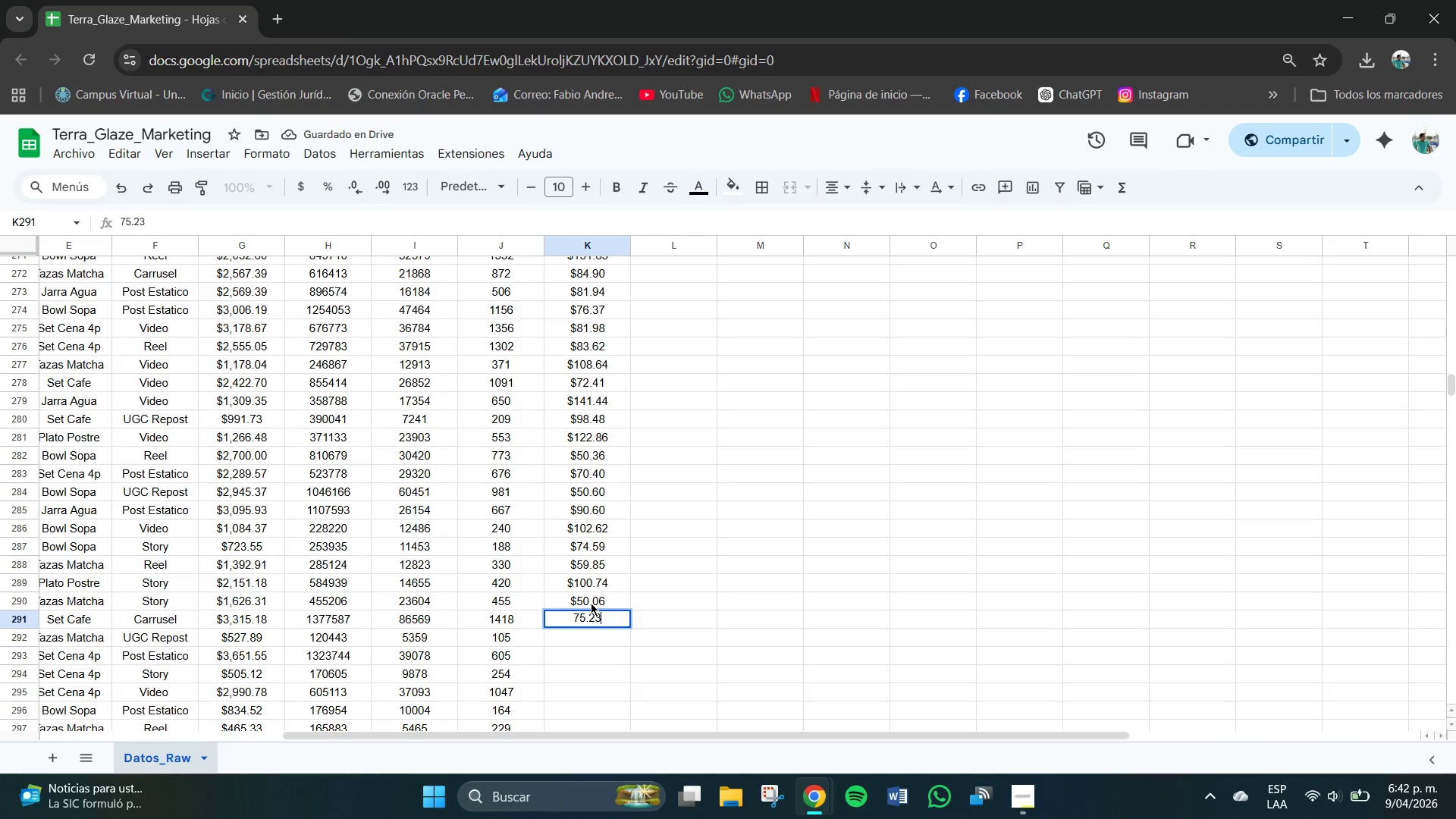 
key(NumpadEnter)
 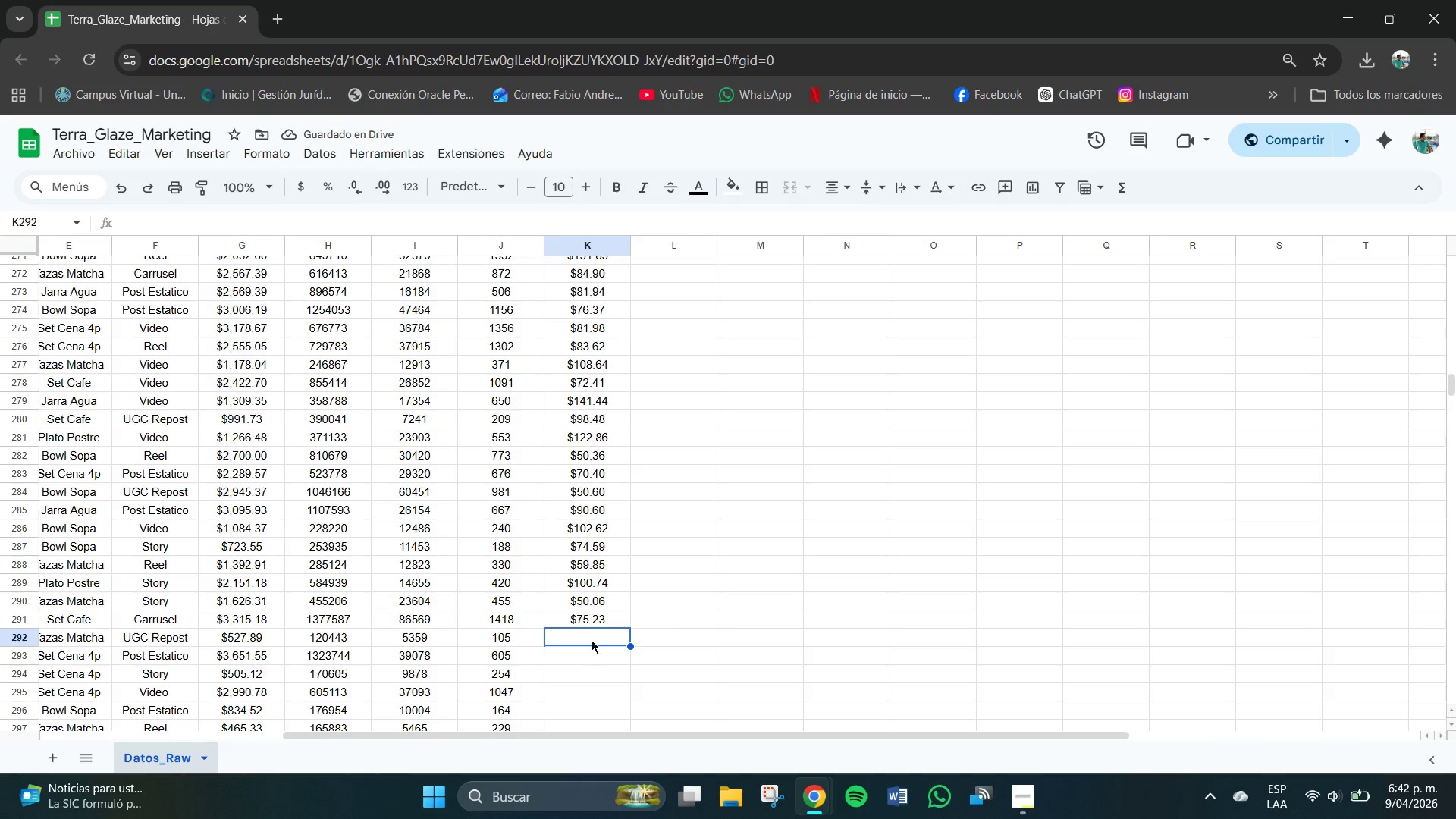 
left_click([593, 632])
 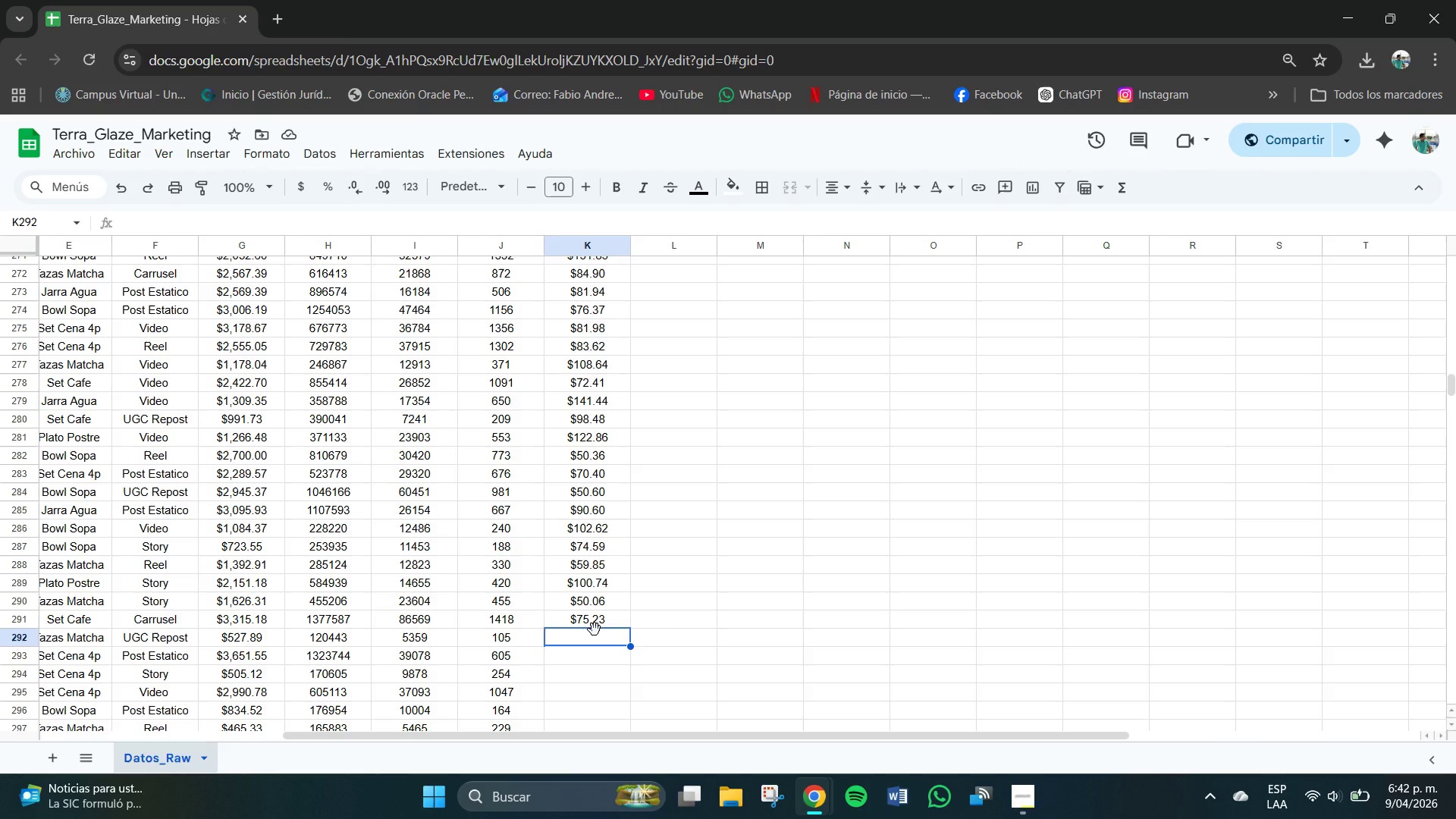 
left_click([590, 617])
 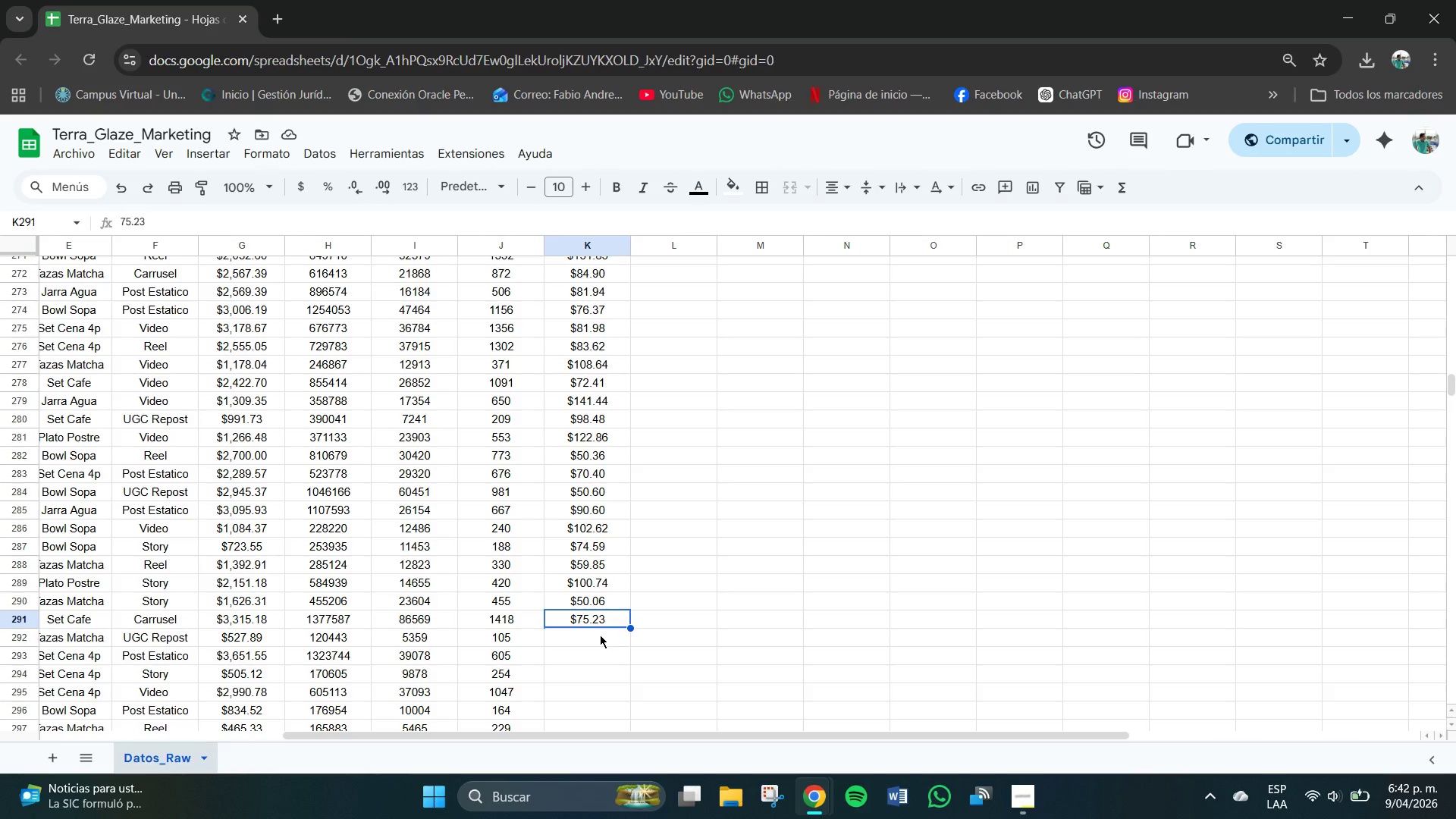 
left_click([600, 635])
 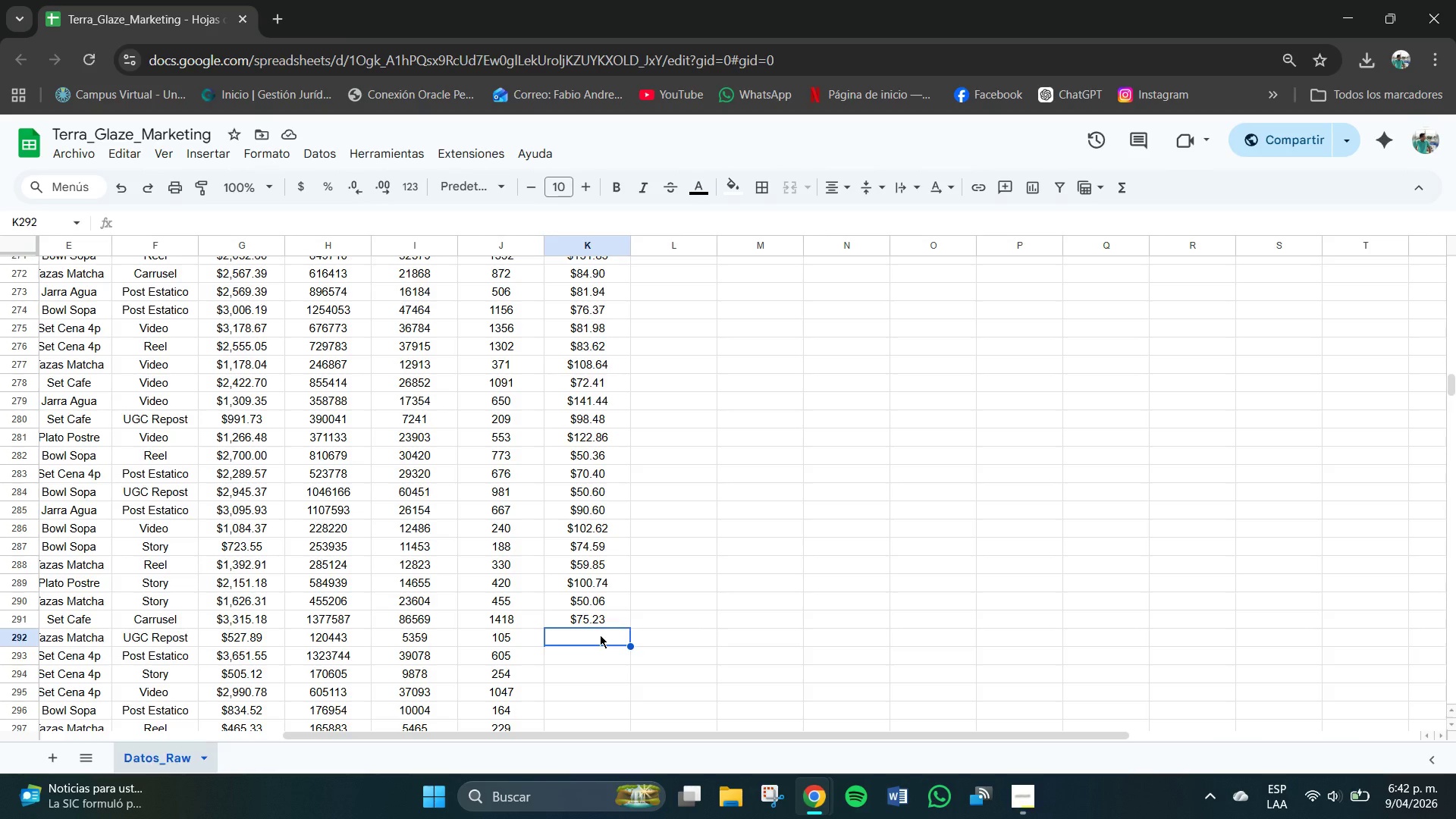 
key(Numpad8)
 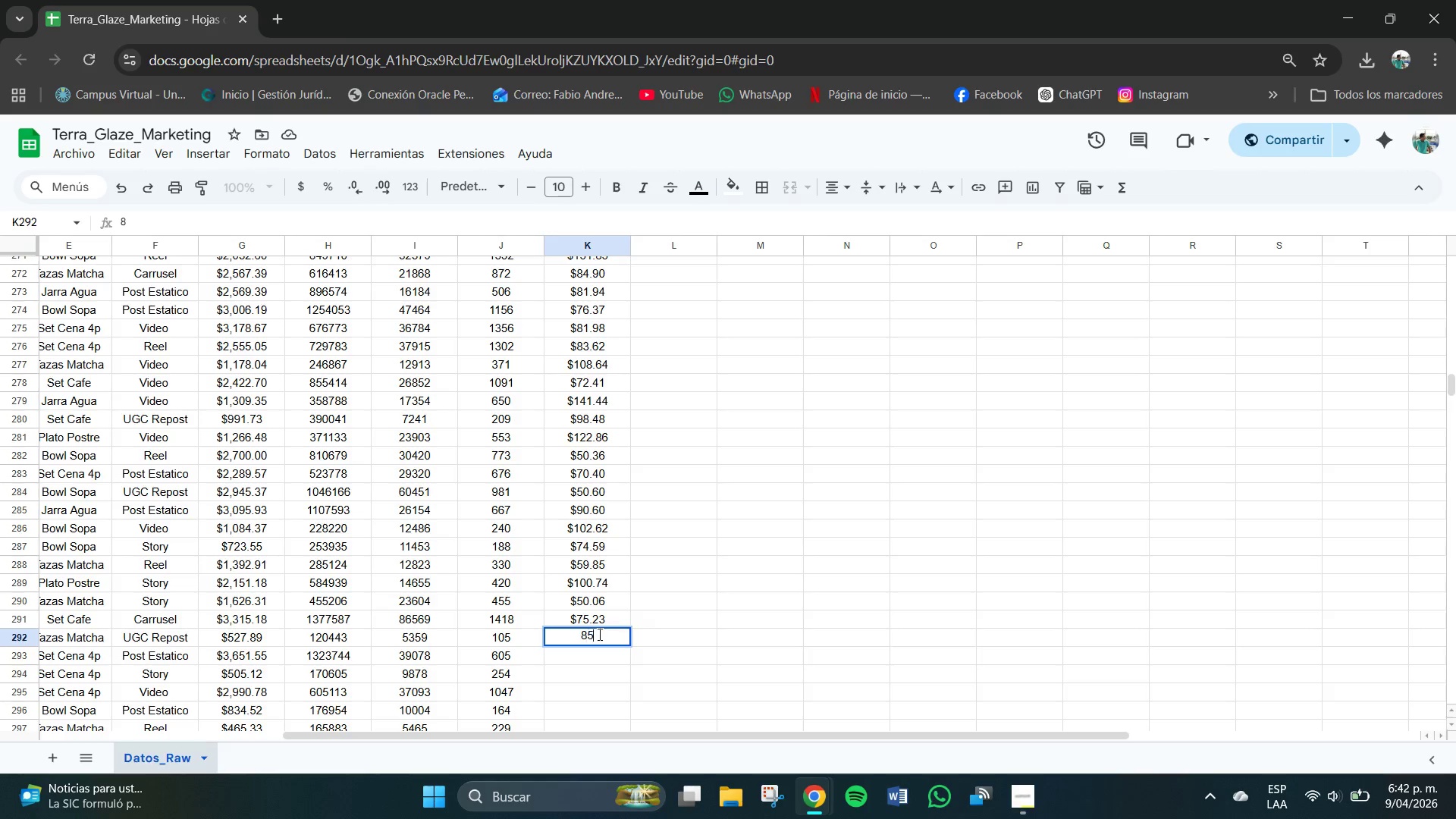 
key(Numpad5)
 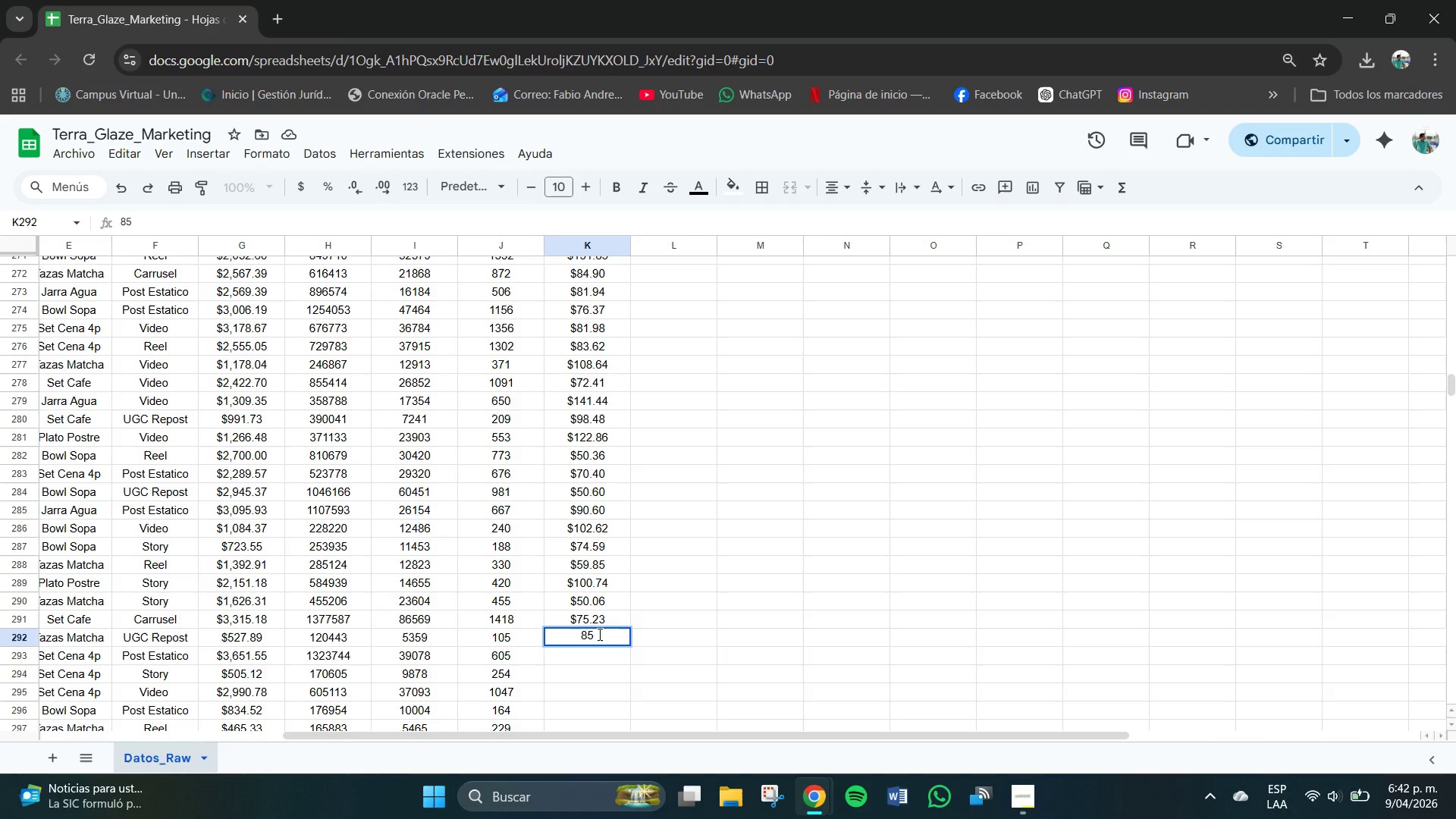 
key(NumpadDecimal)
 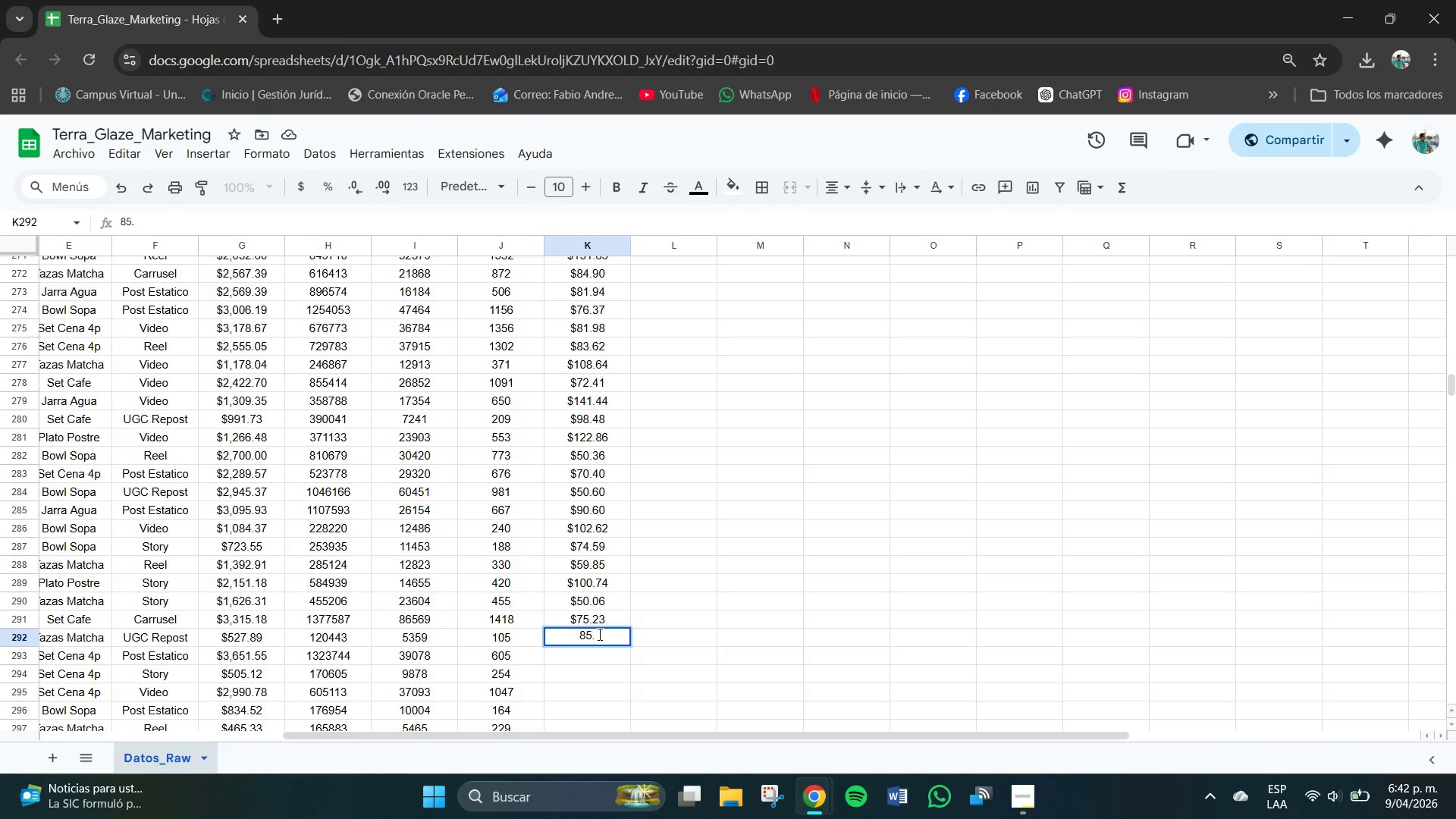 
key(Numpad4)
 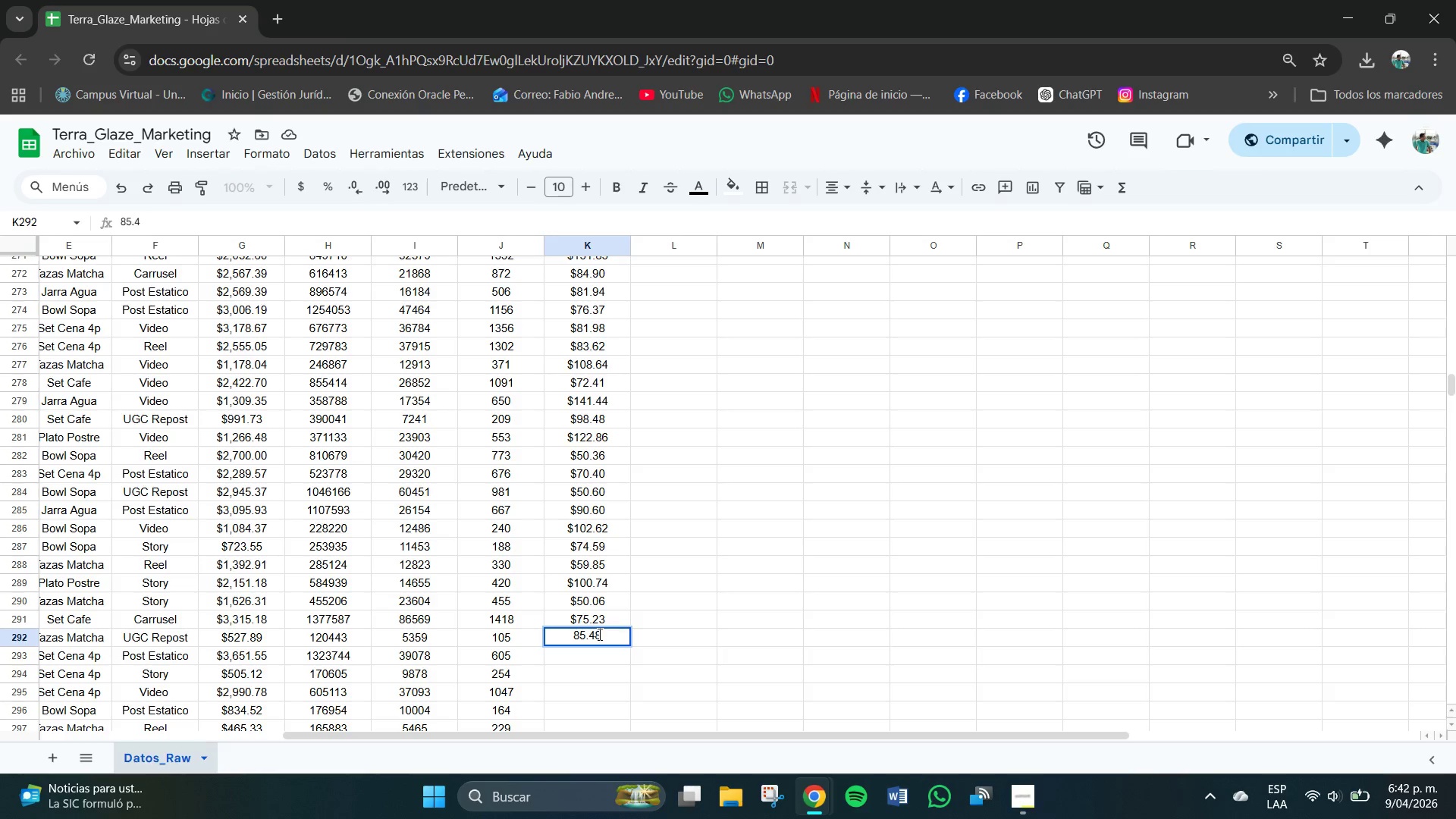 
key(Numpad8)
 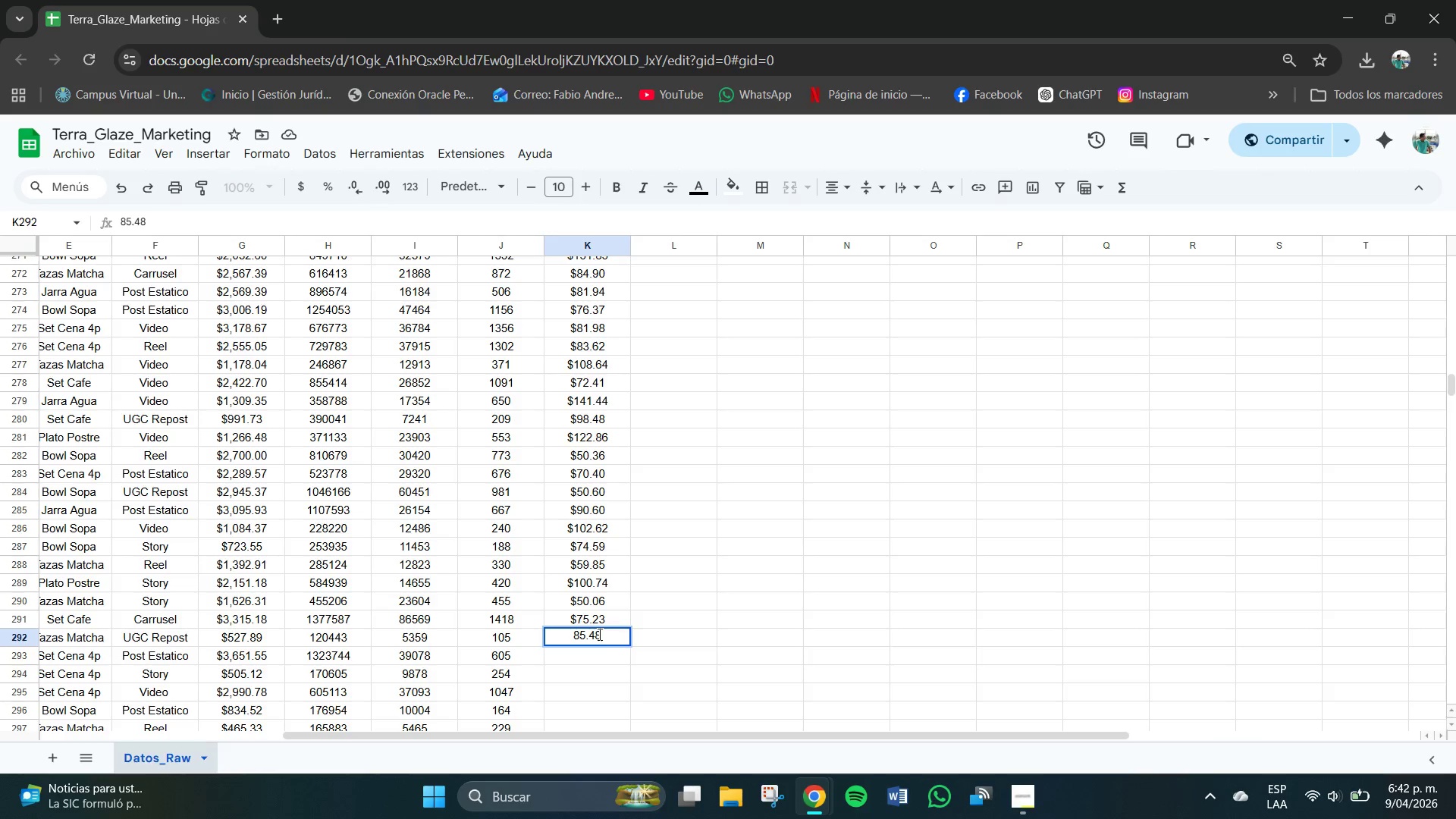 
key(NumpadEnter)
 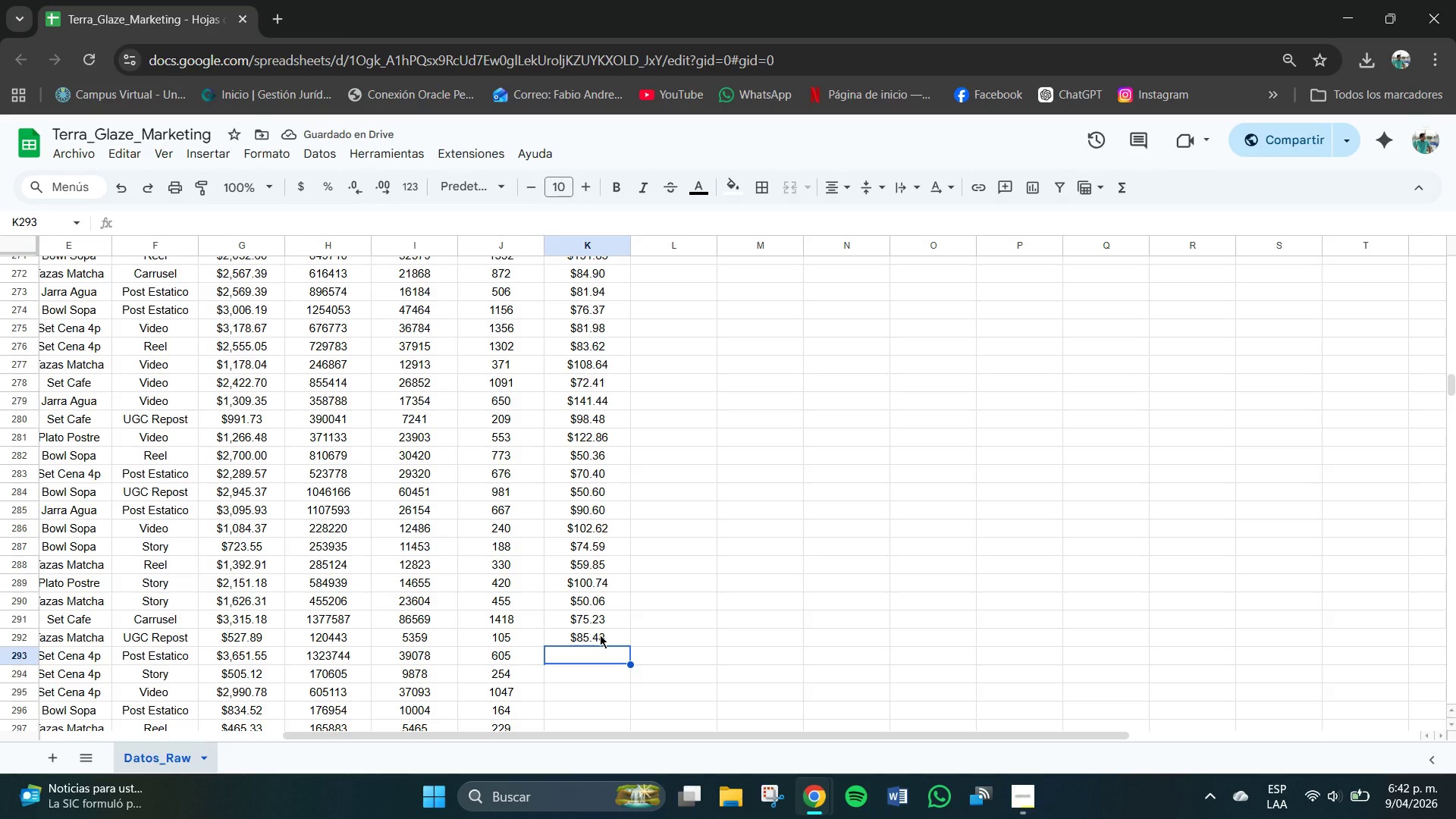 
key(Numpad1)
 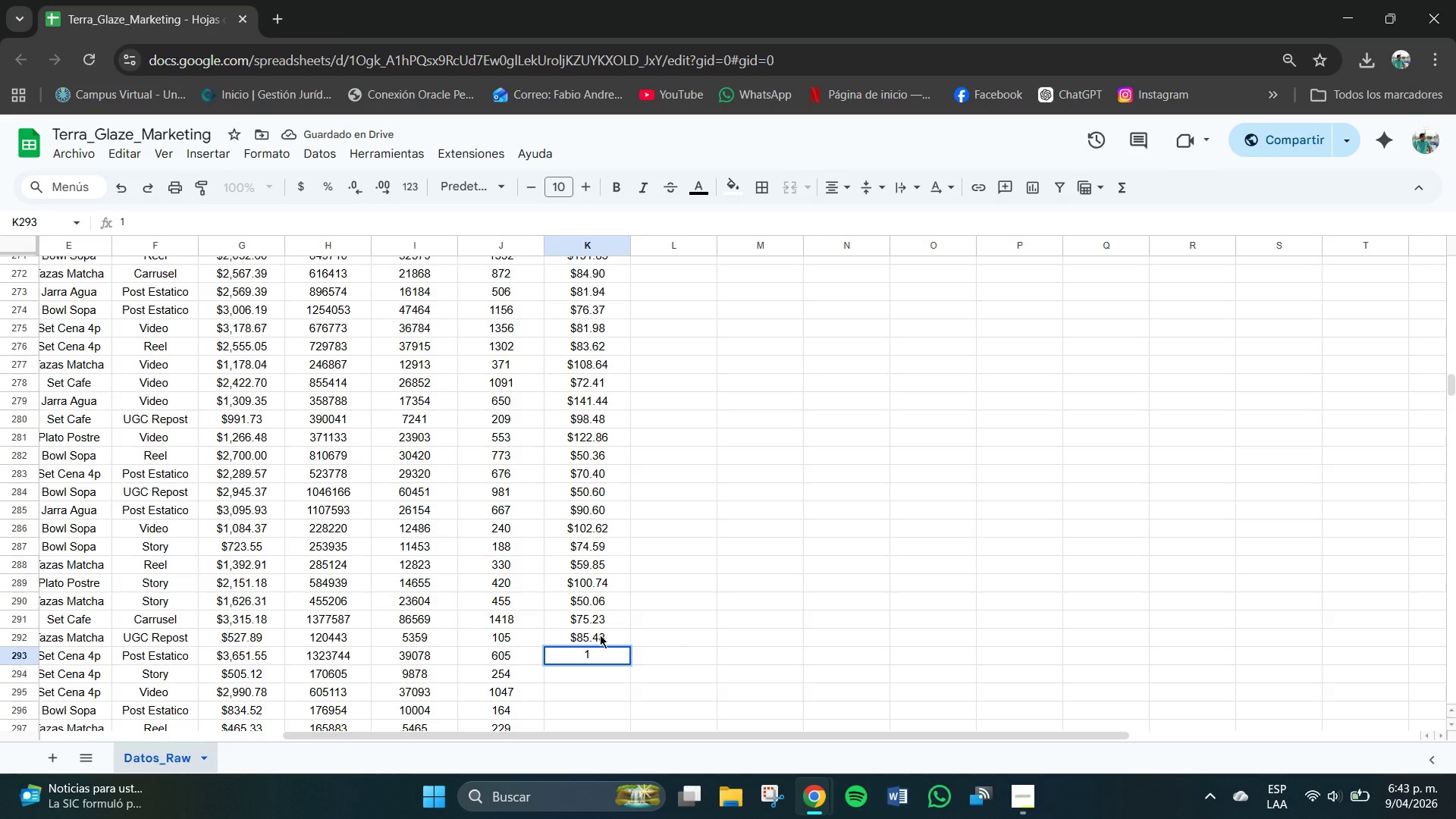 
key(Backspace)
 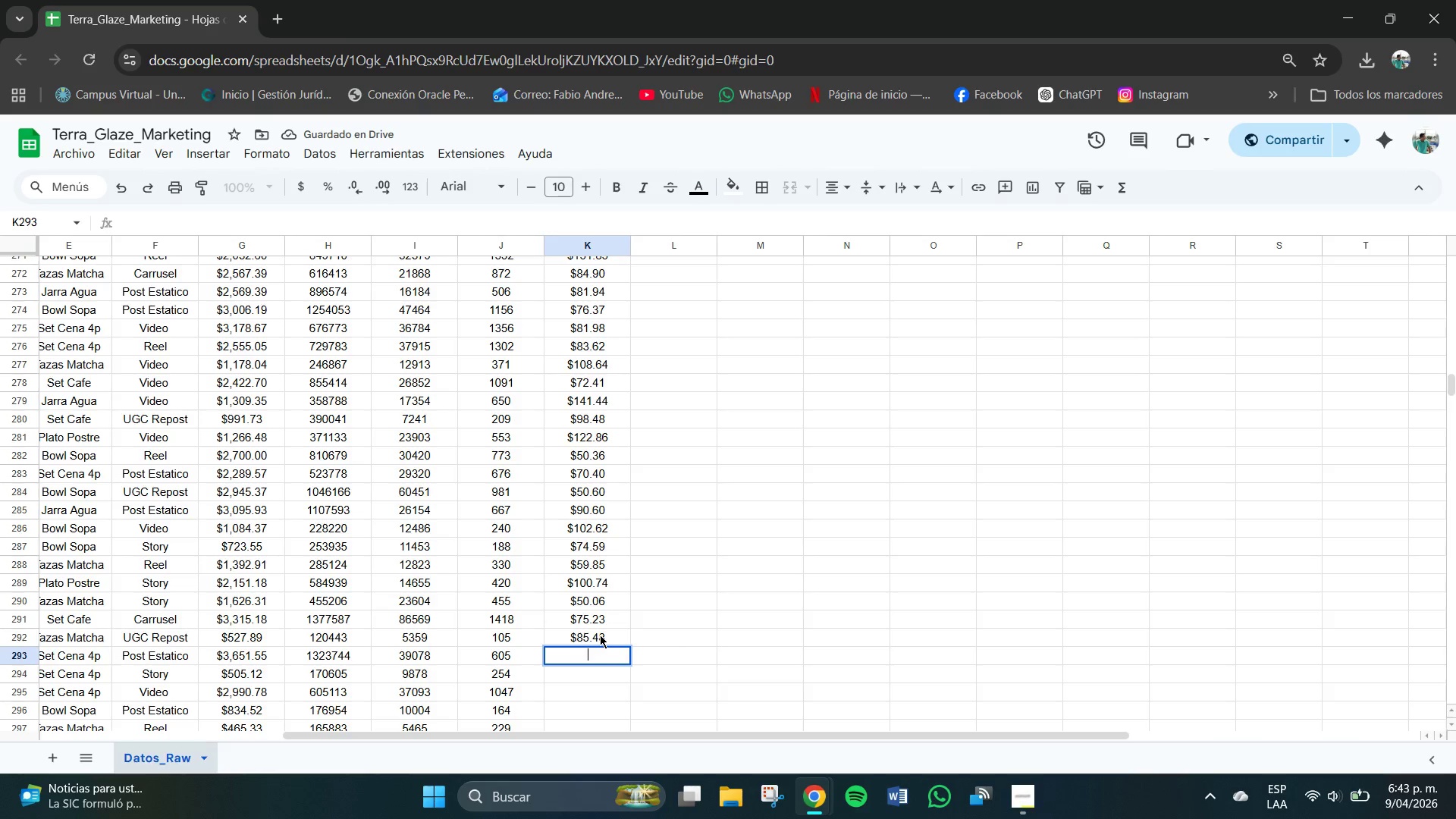 
key(Numpad7)
 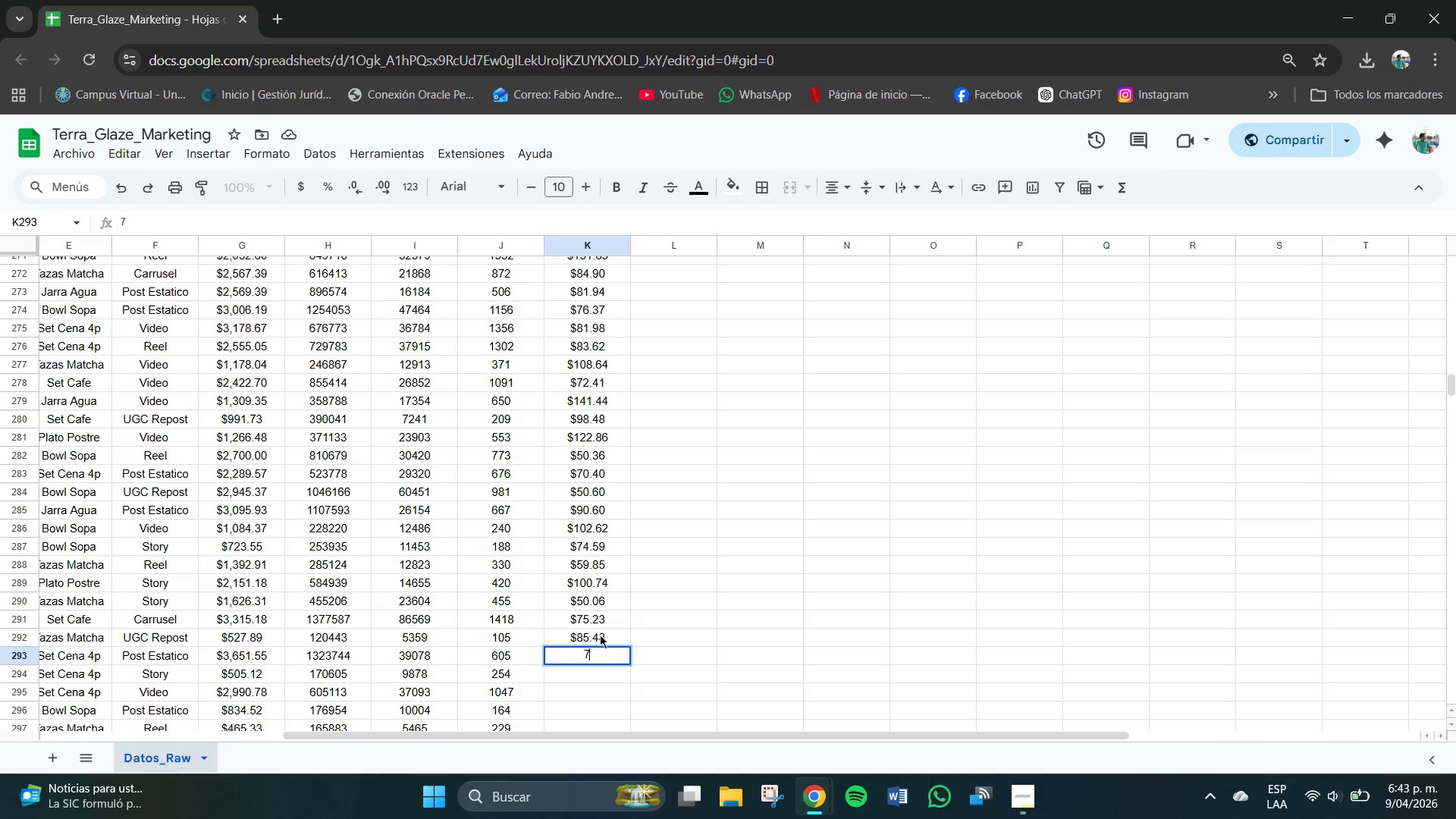 
key(Numpad1)
 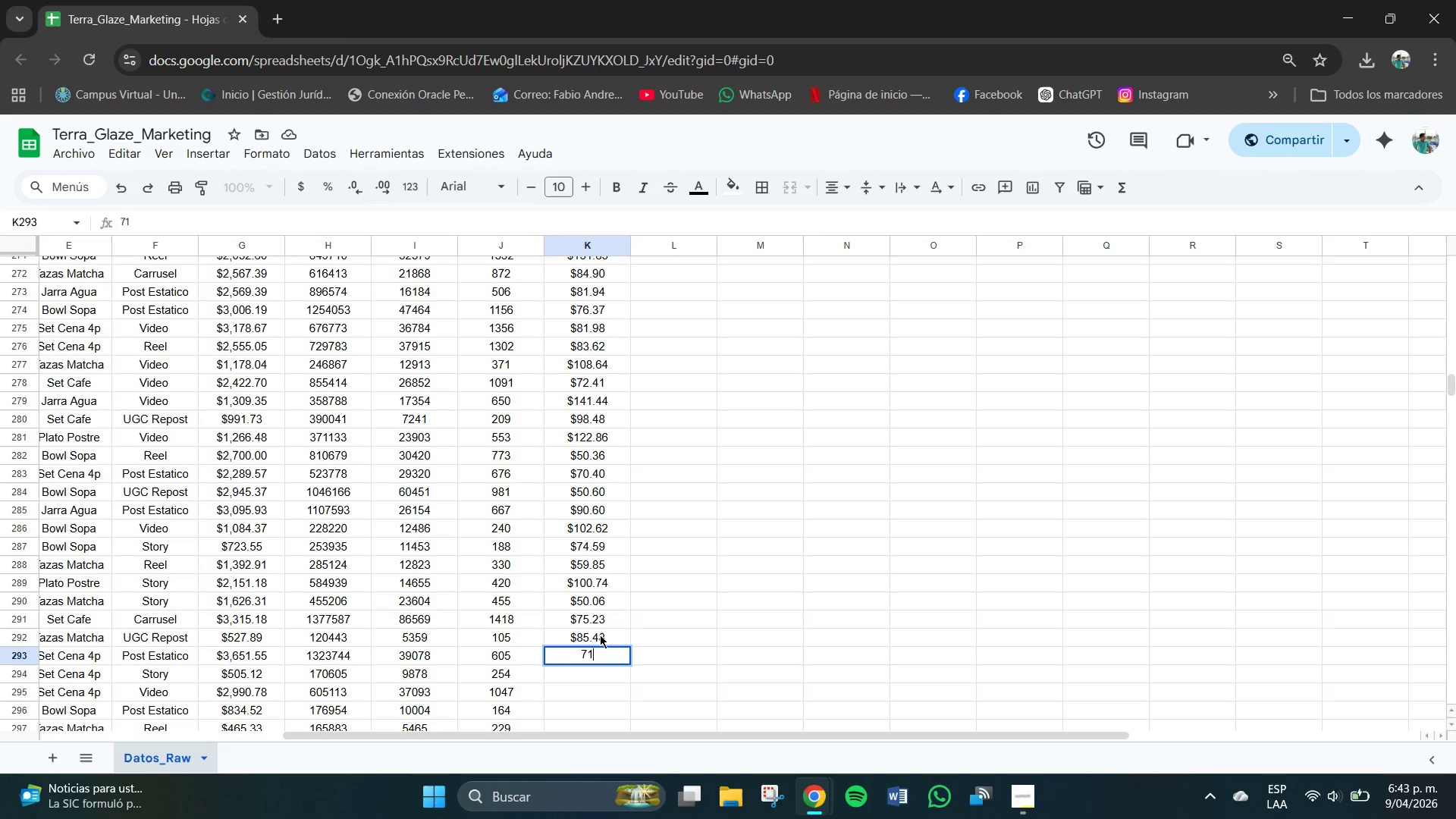 
key(NumpadDecimal)
 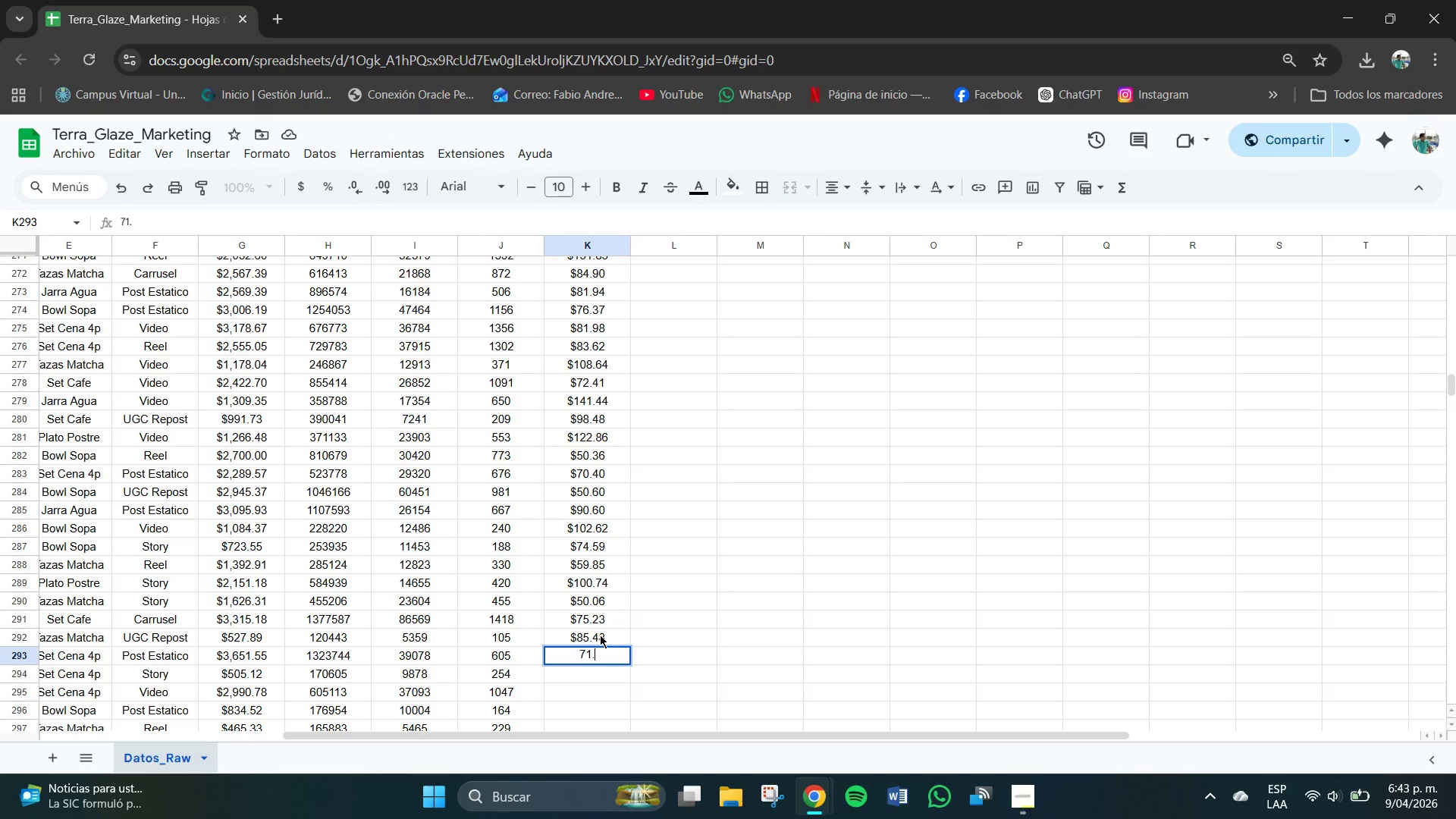 
key(Numpad6)
 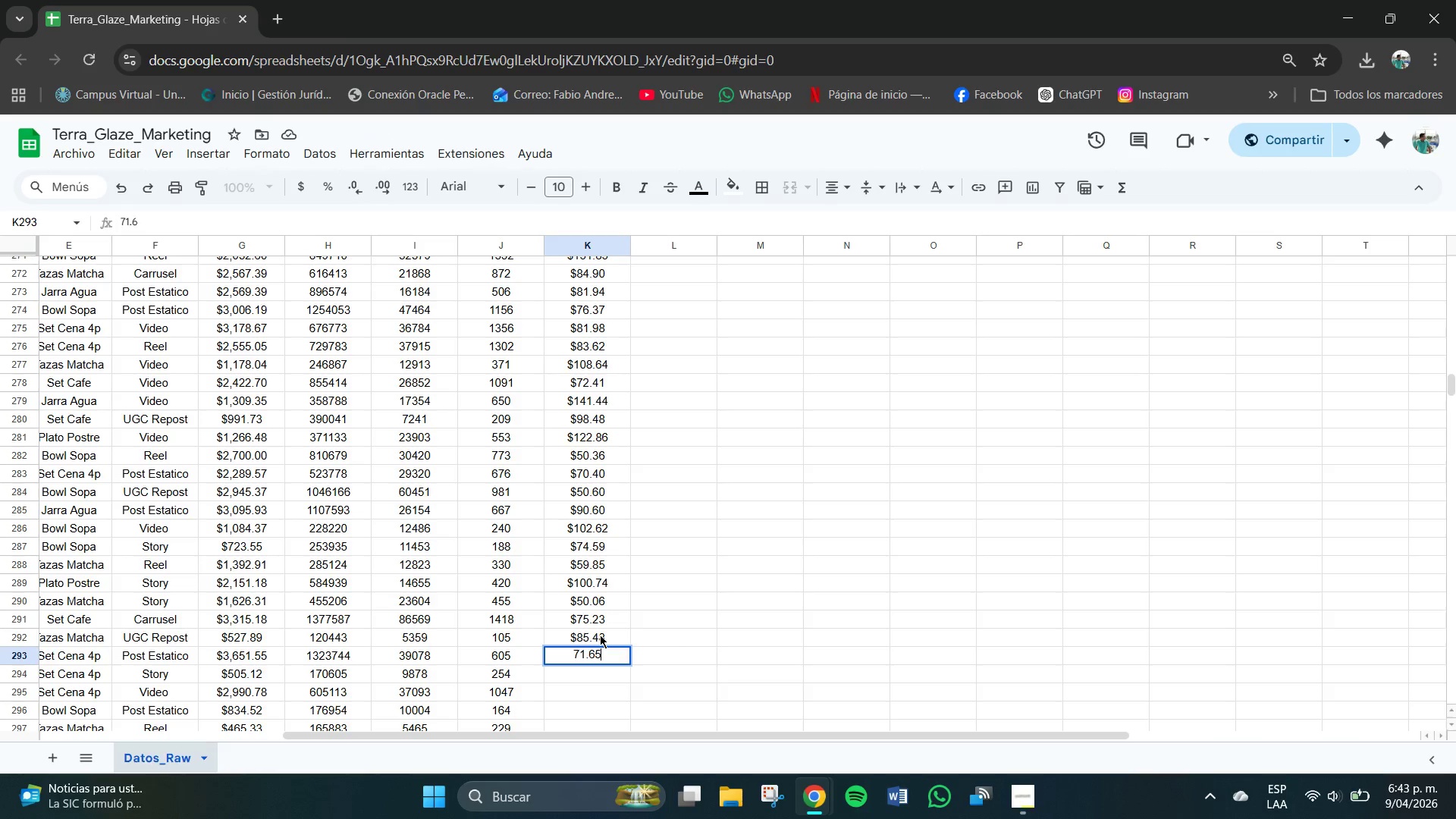 
key(Numpad5)
 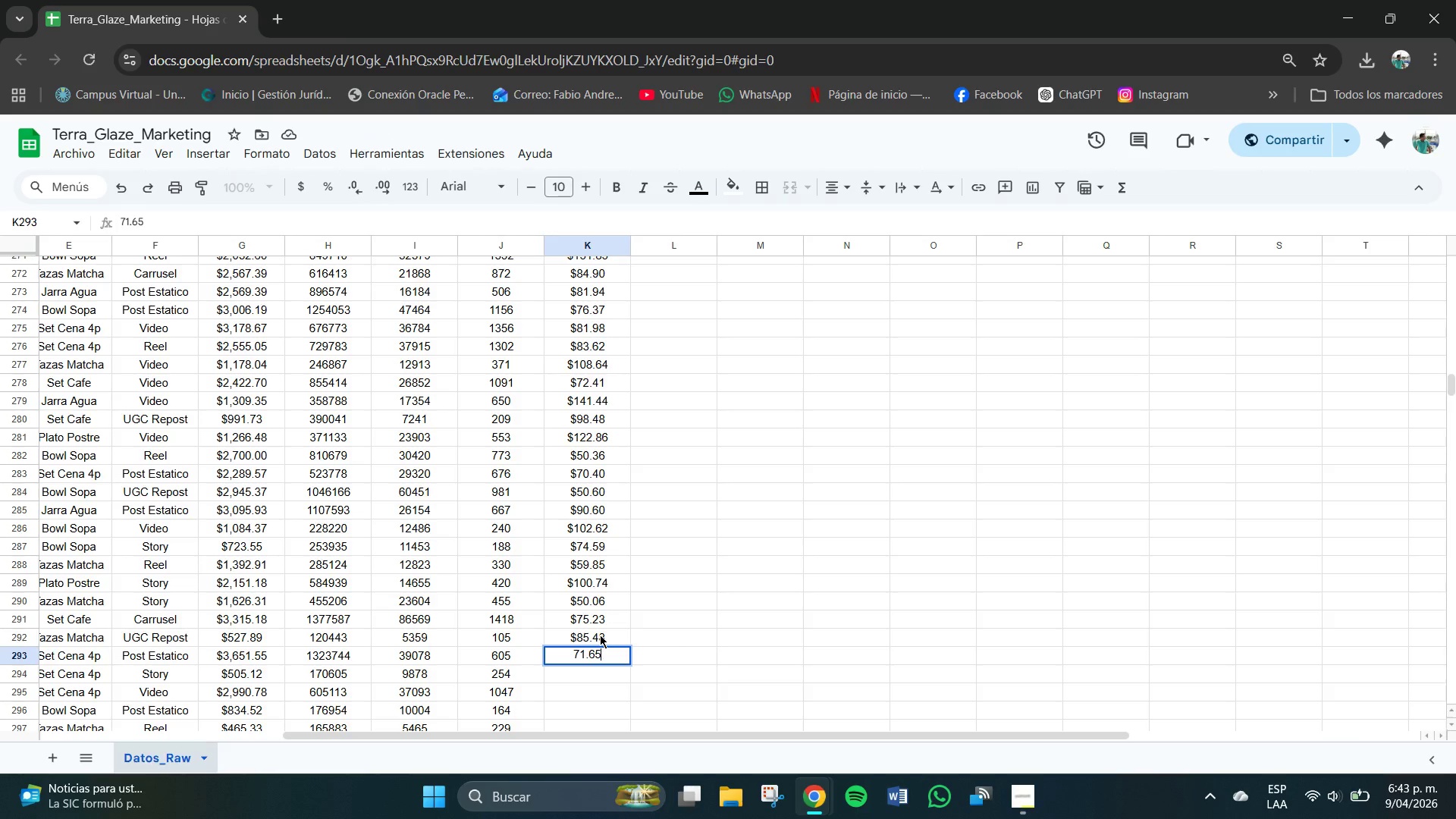 
key(NumpadEnter)
 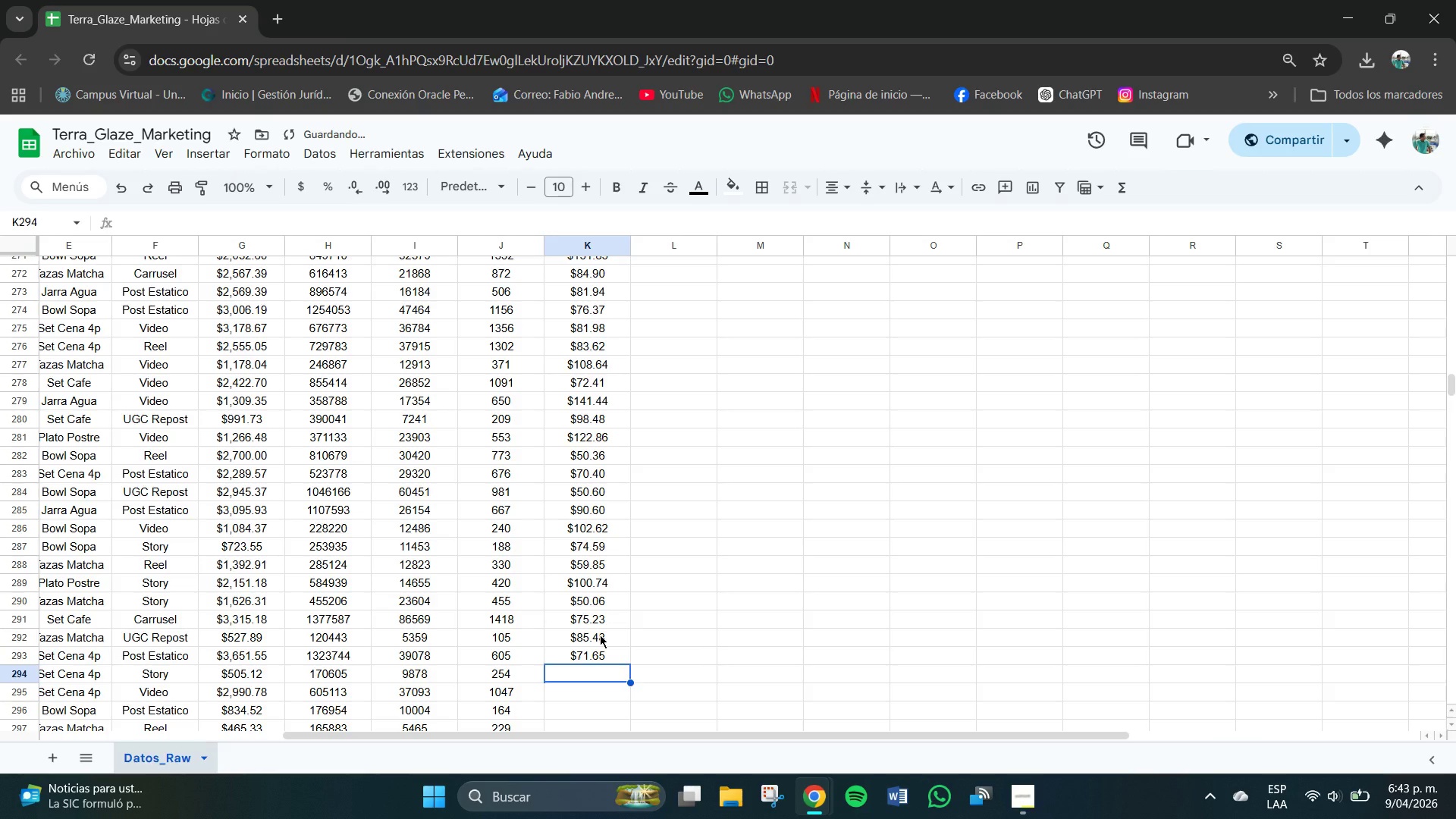 
key(Numpad5)
 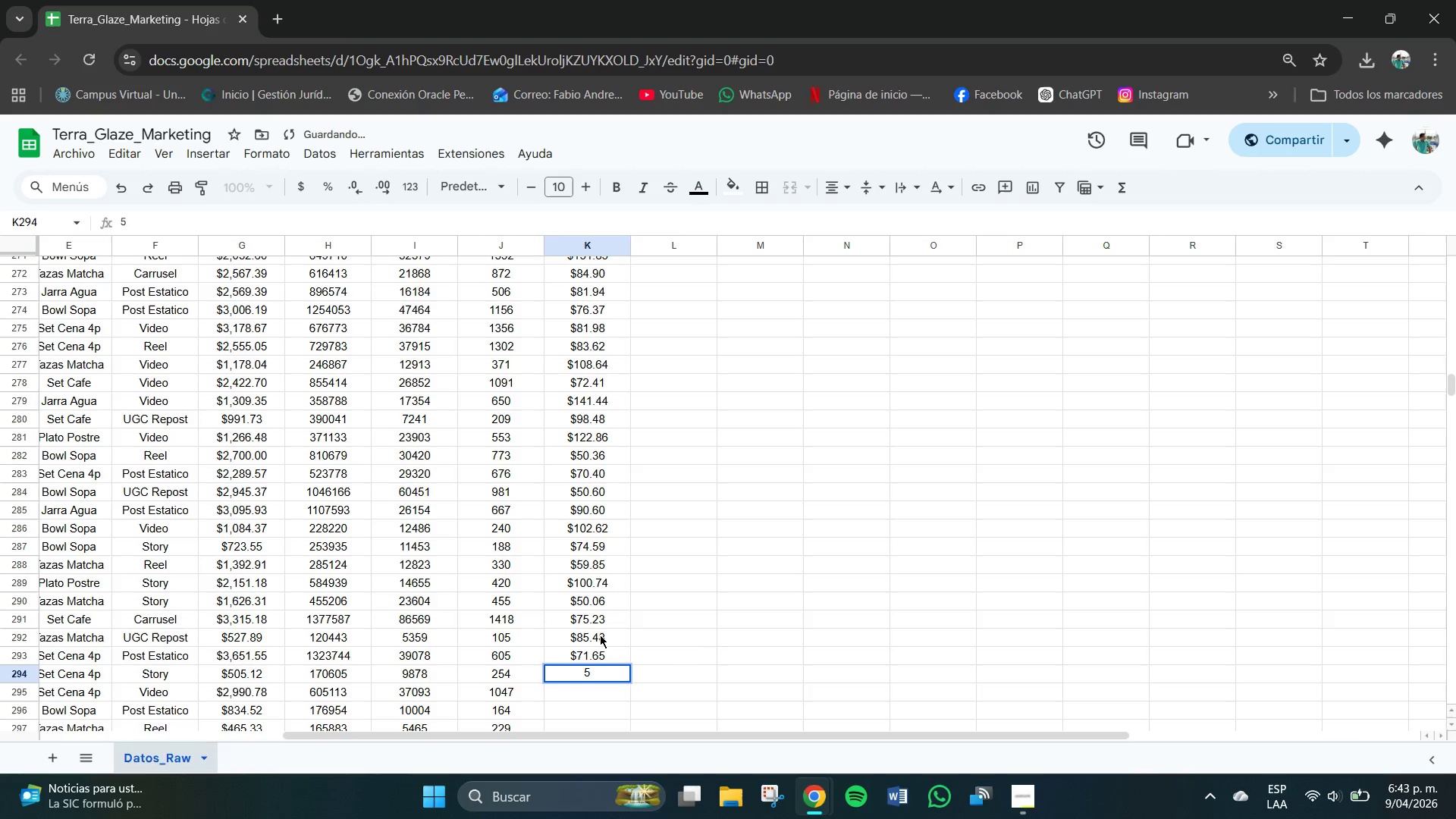 
key(Numpad1)
 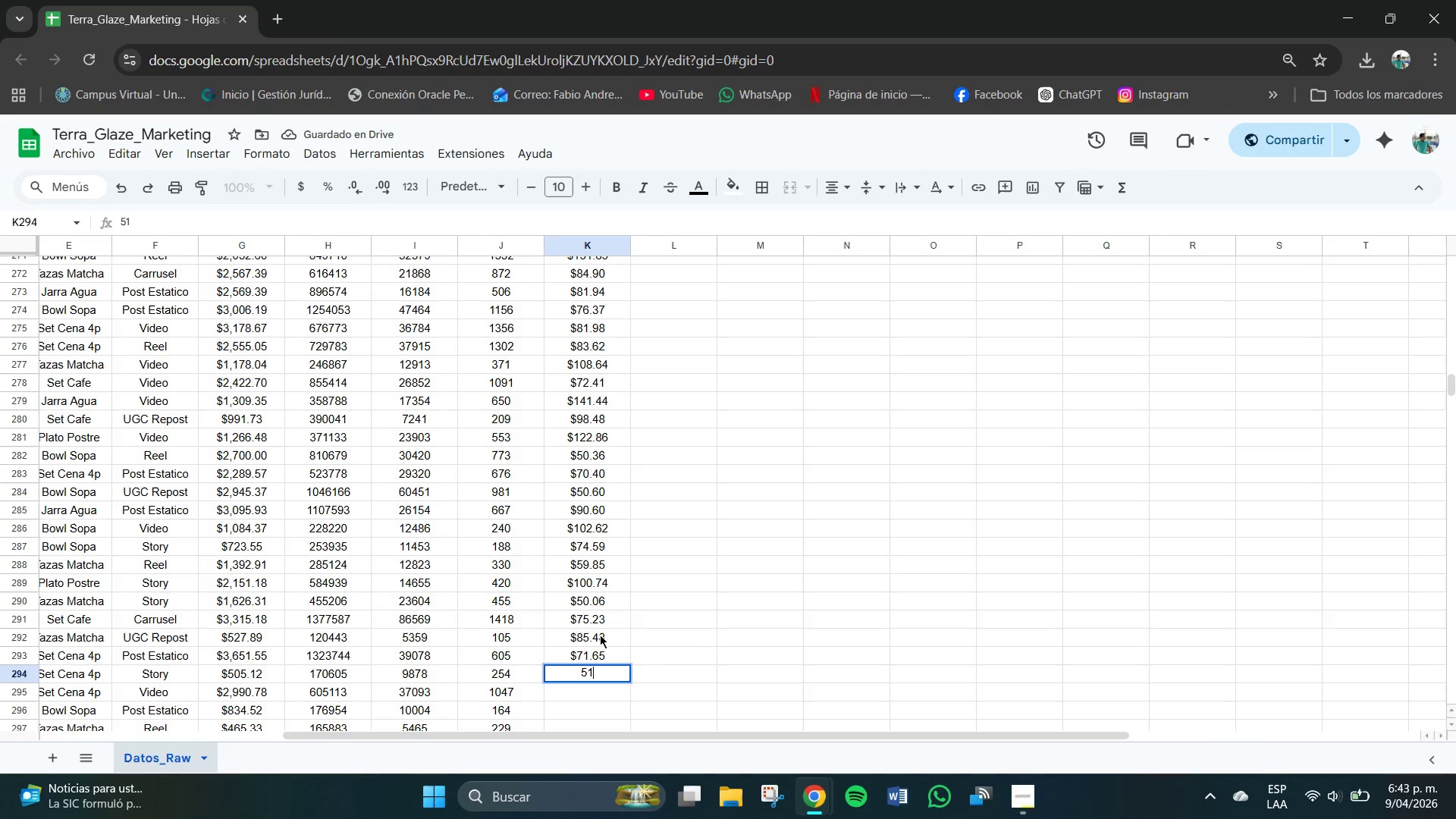 
key(NumpadDecimal)
 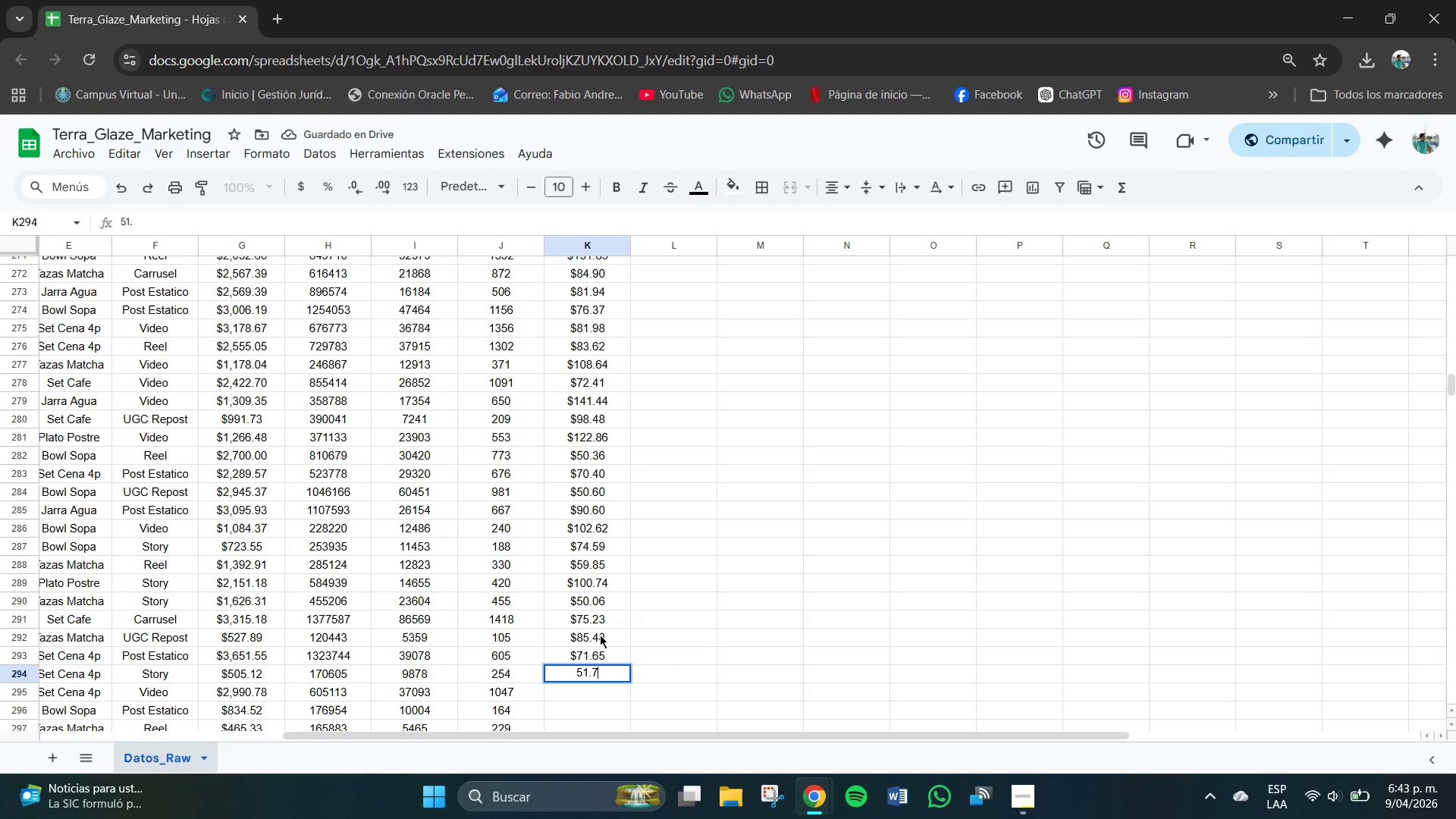 
key(Numpad7)
 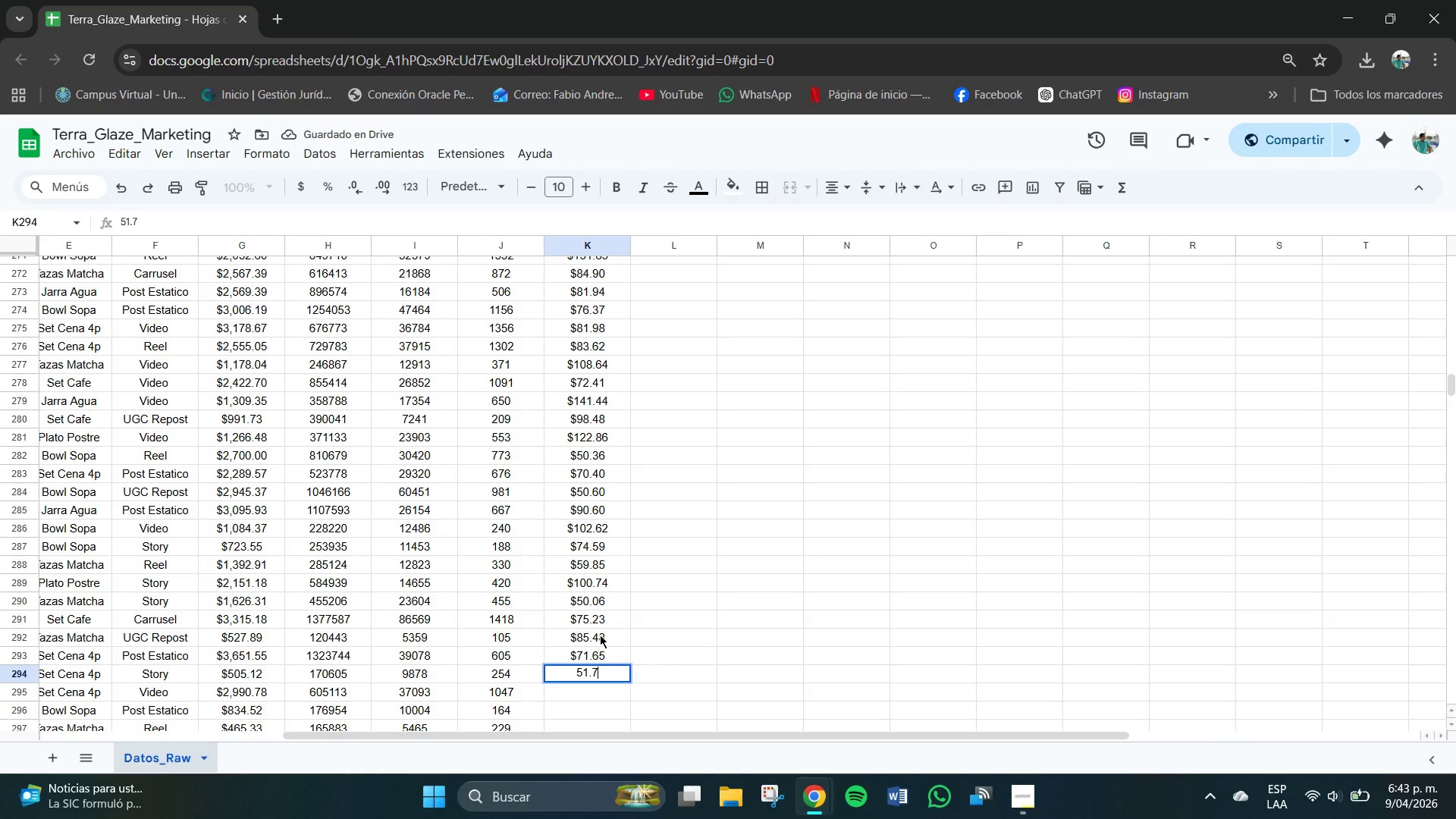 
key(Numpad6)
 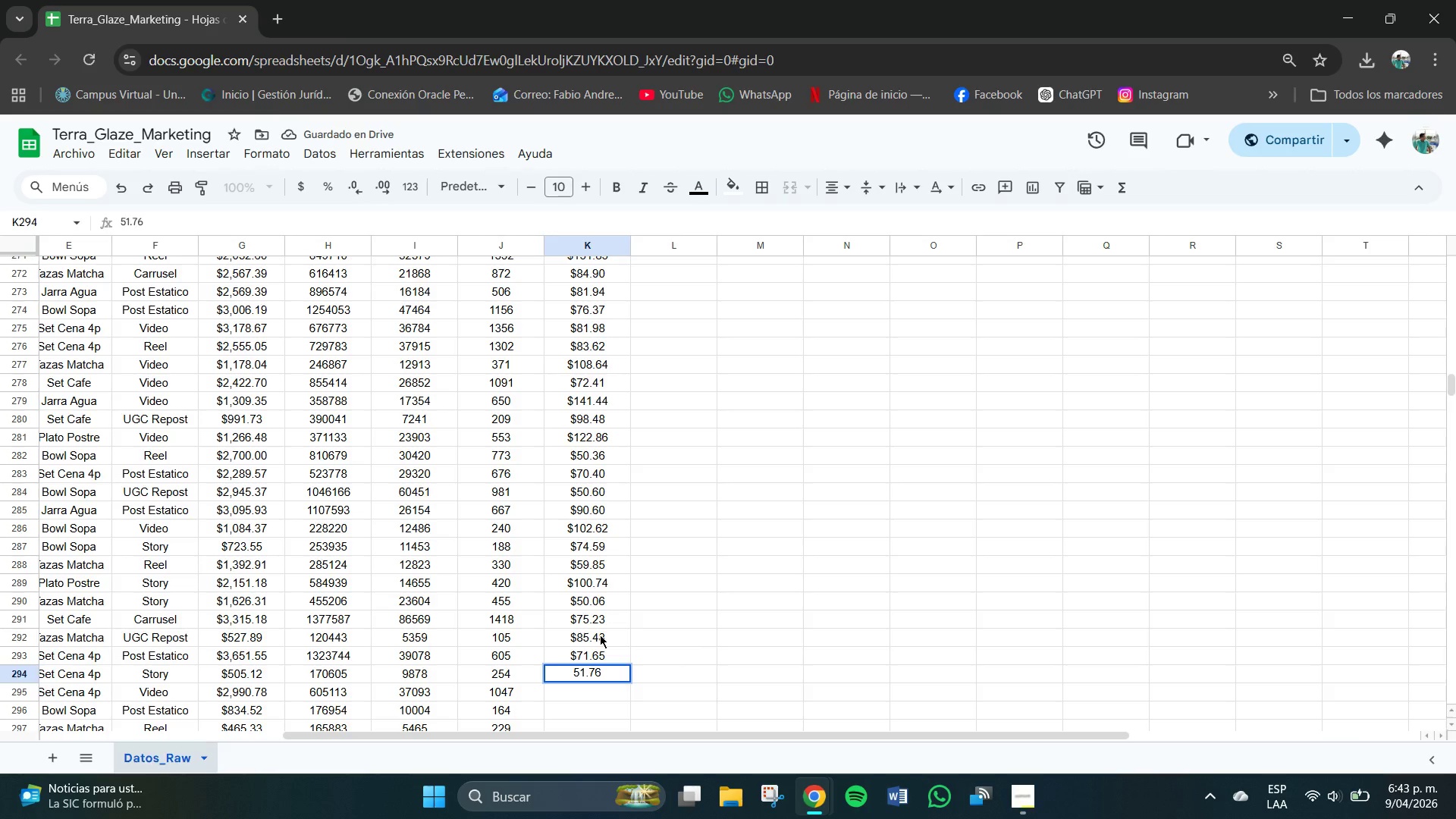 
key(NumpadEnter)
 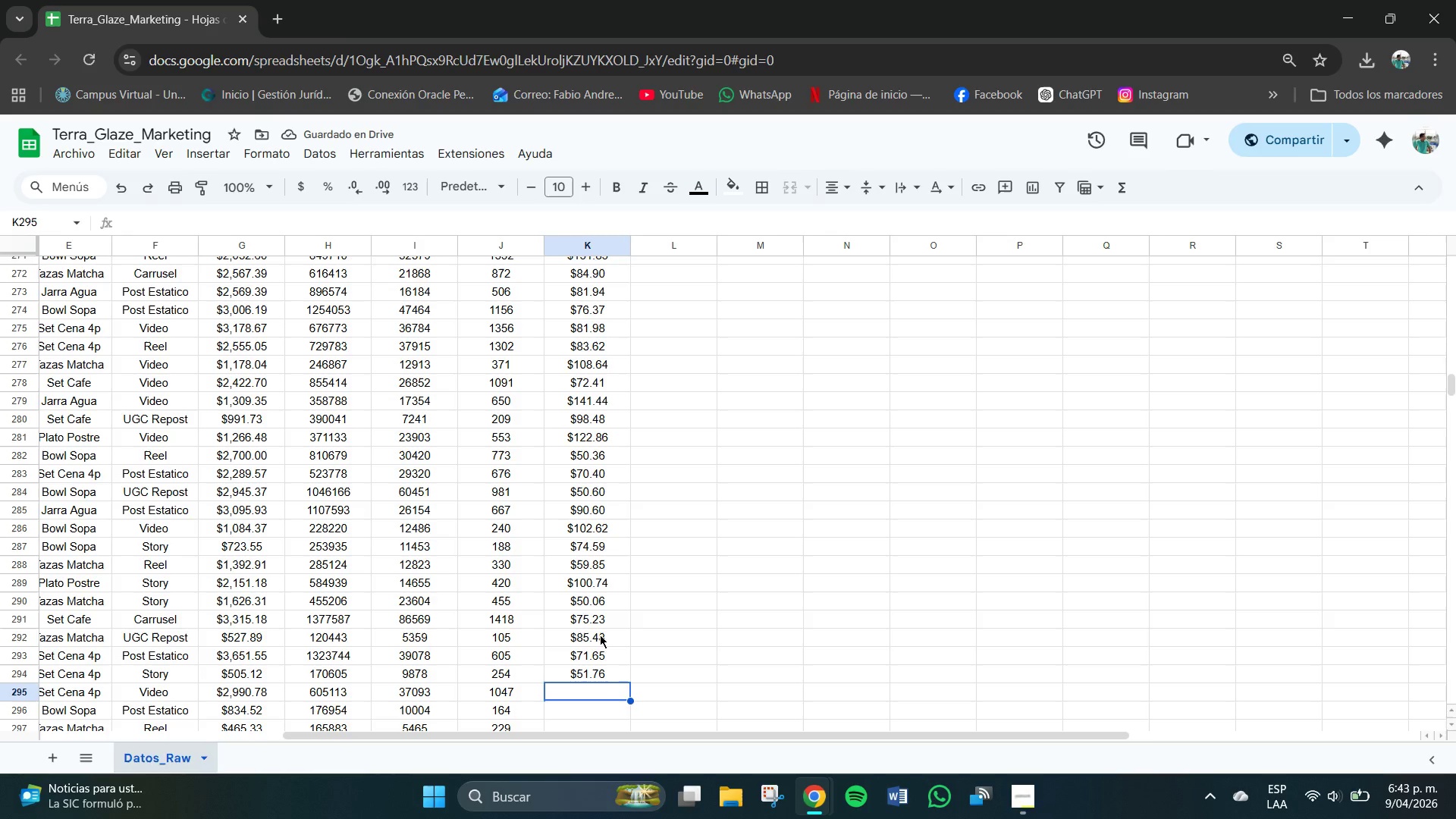 
key(Numpad7)
 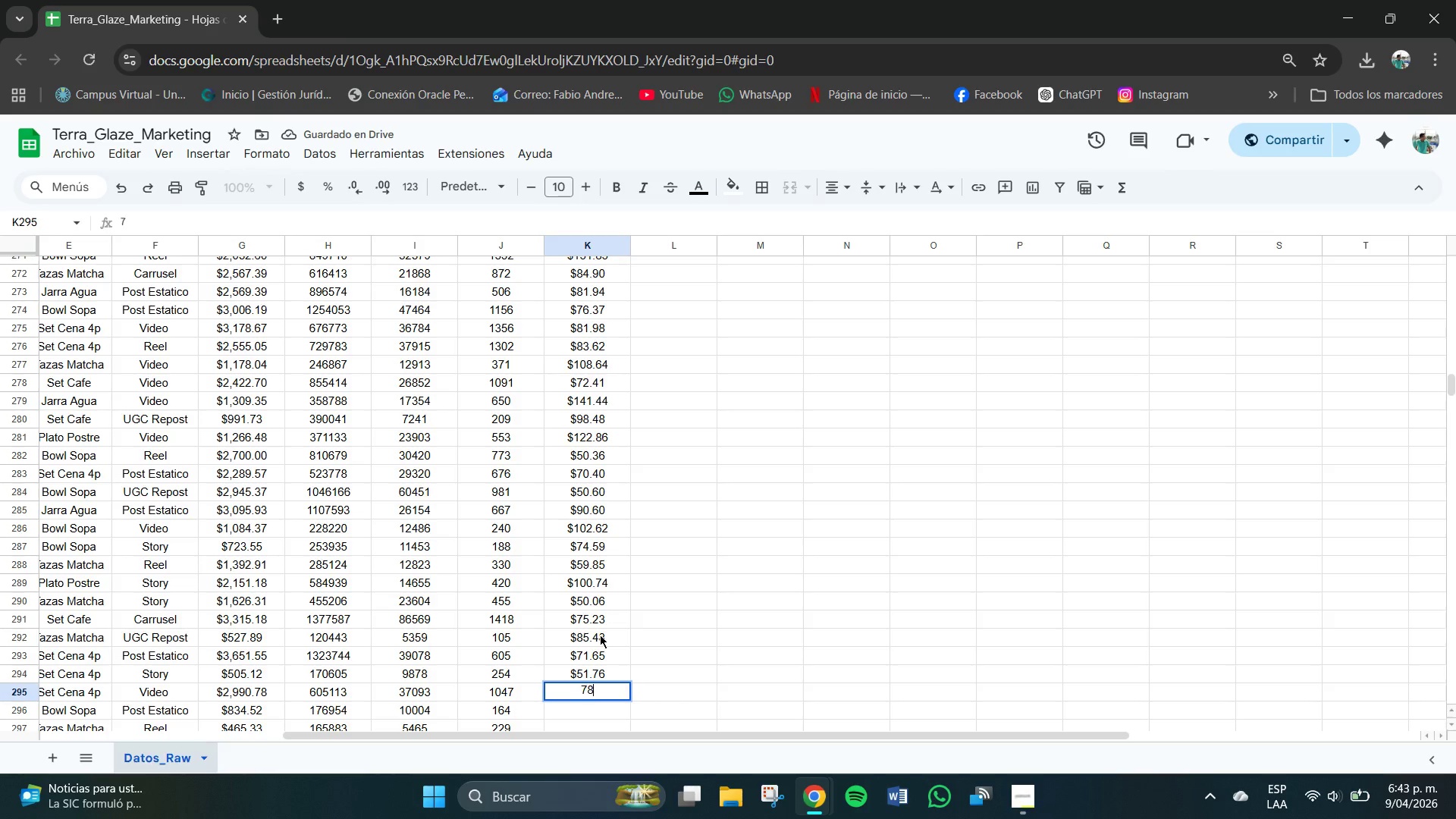 
key(Numpad8)
 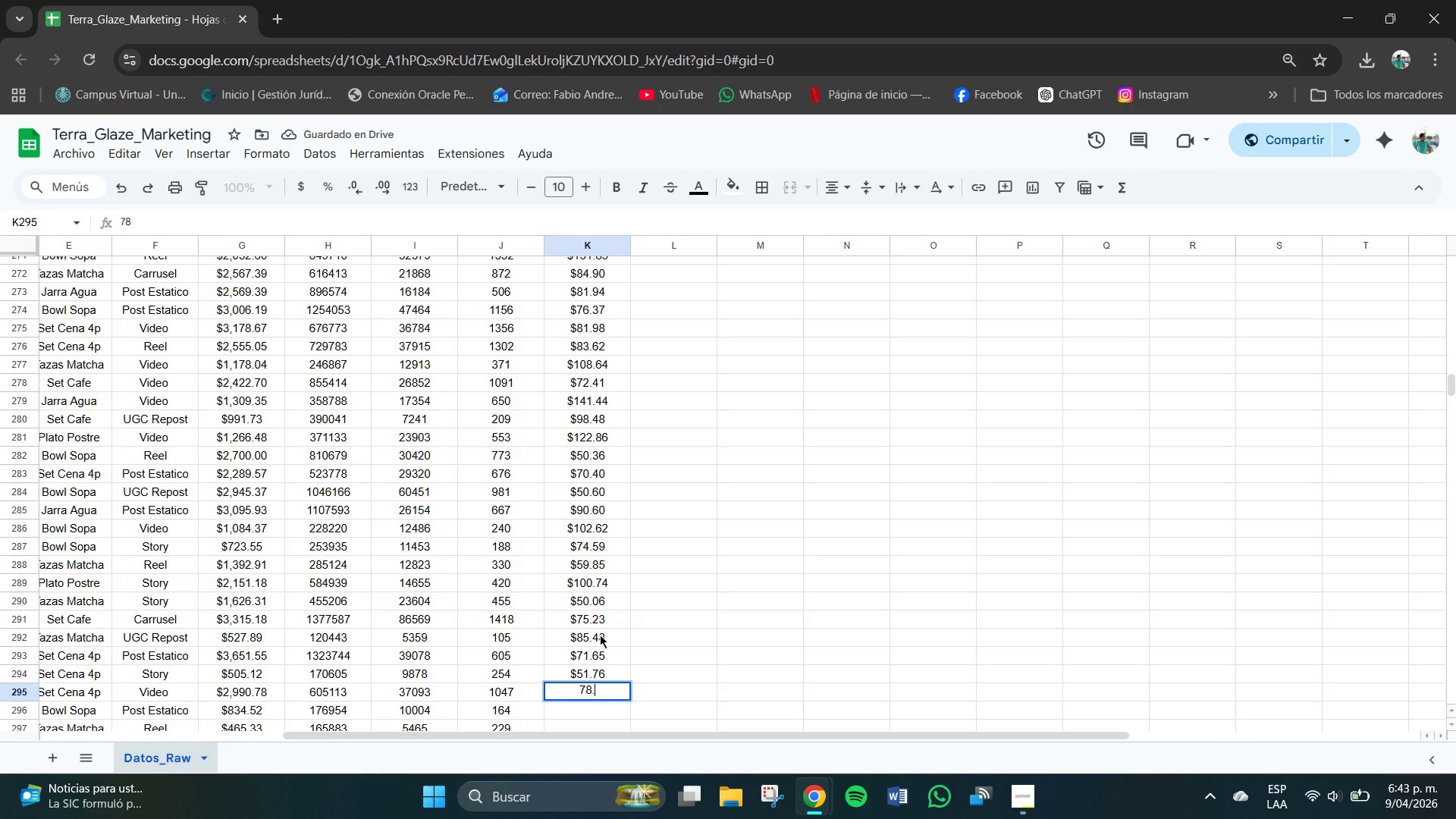 
key(NumpadDecimal)
 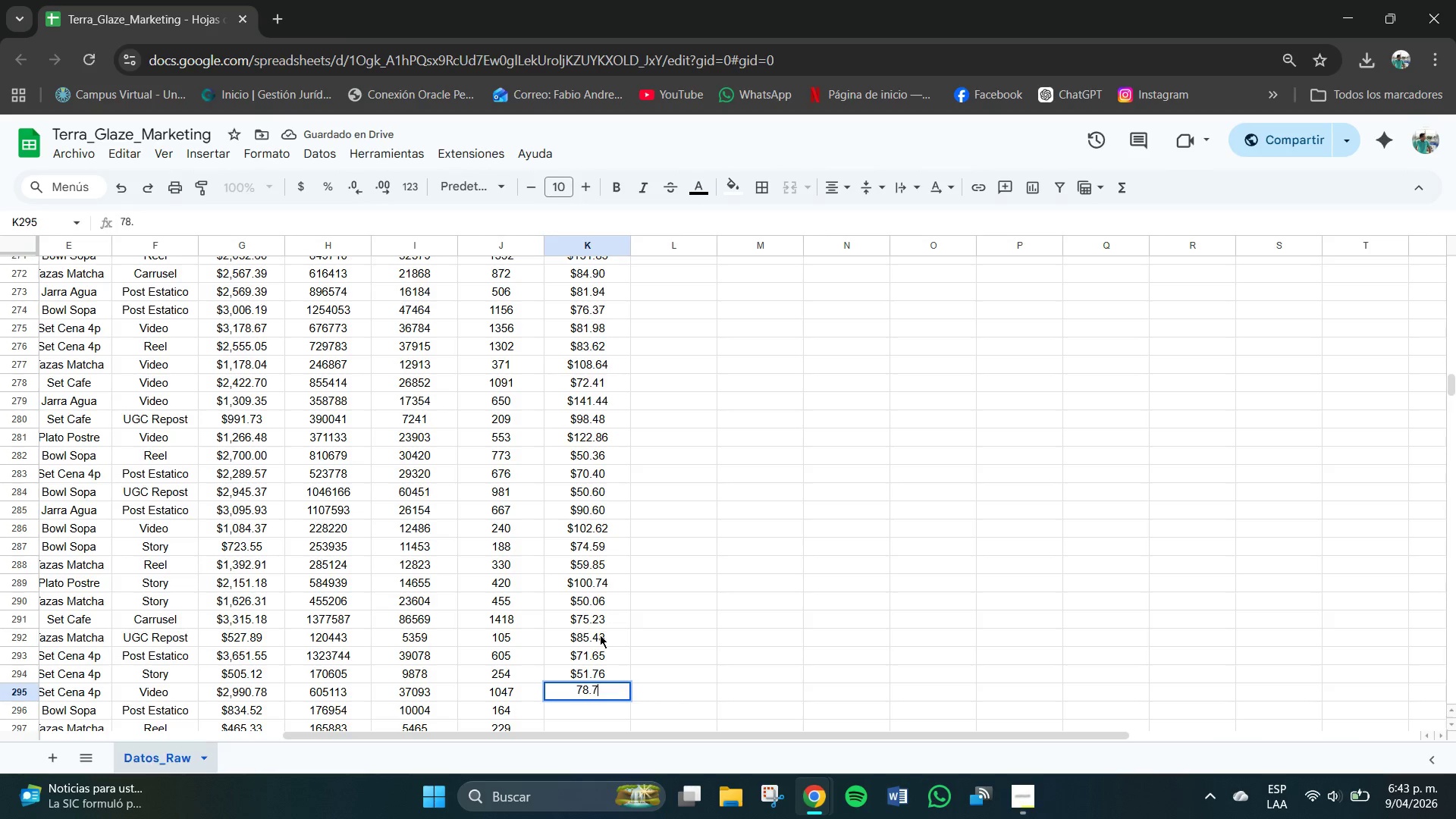 
key(Numpad7)
 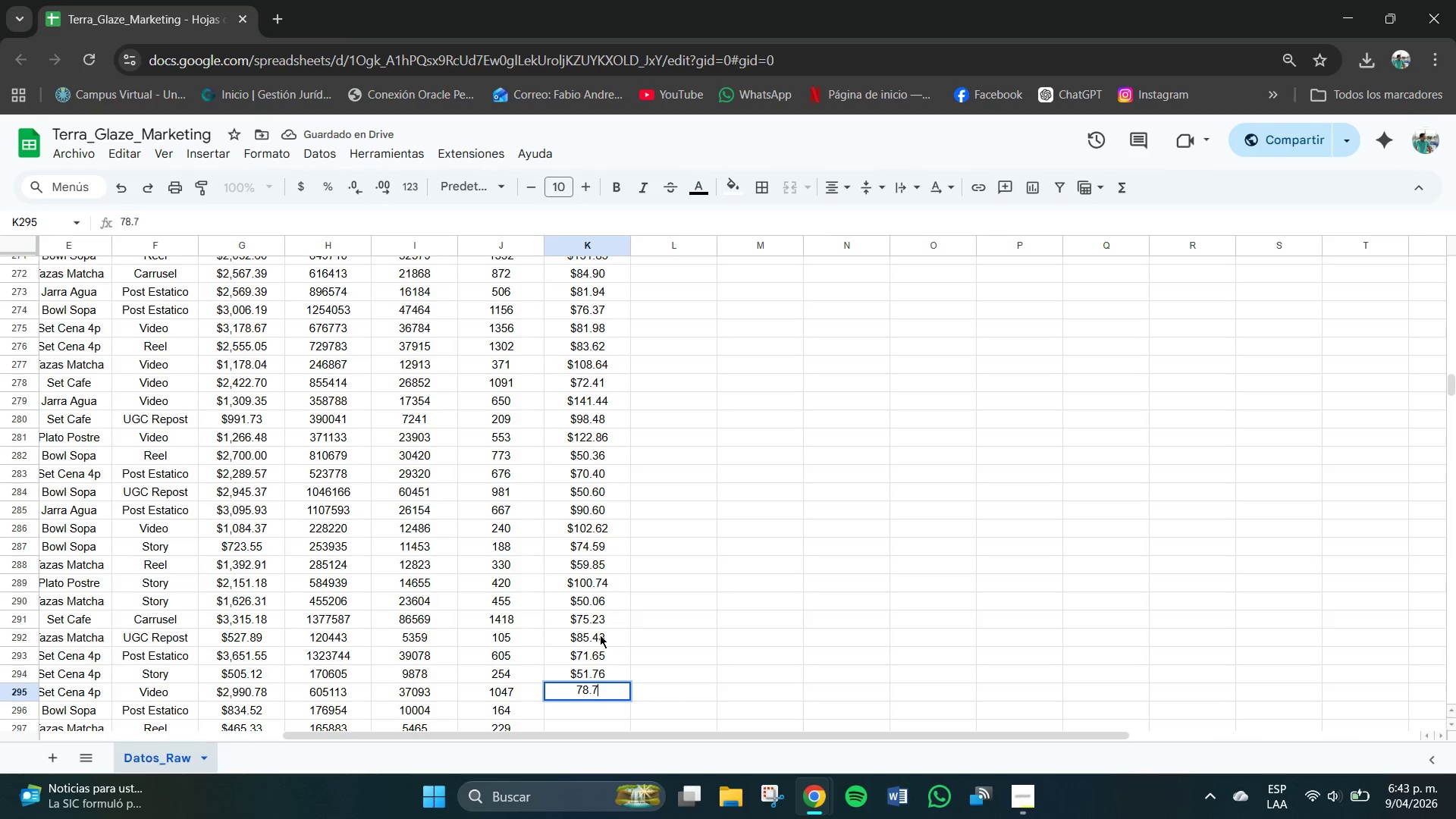 
key(Numpad8)
 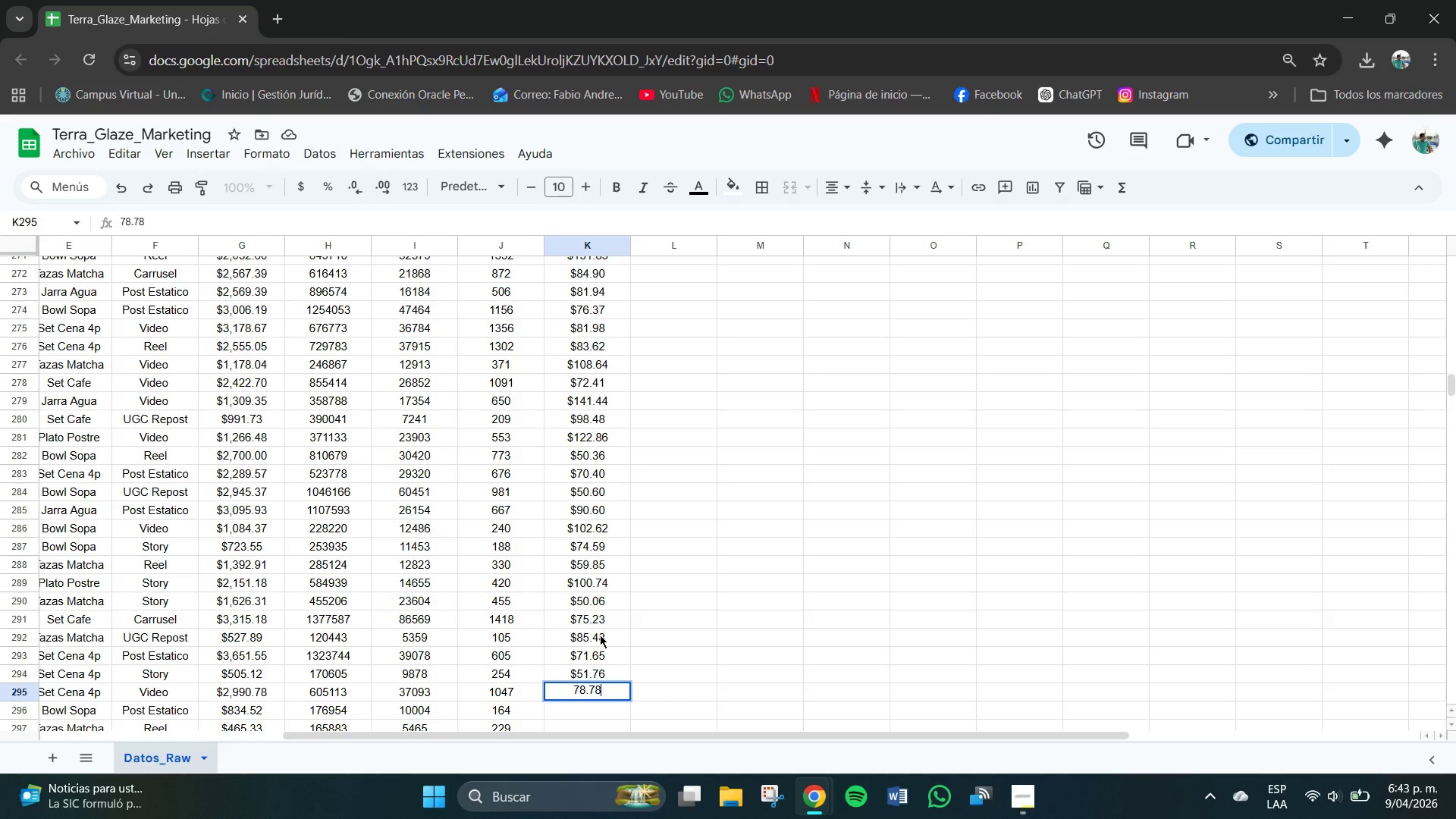 
key(NumpadEnter)
 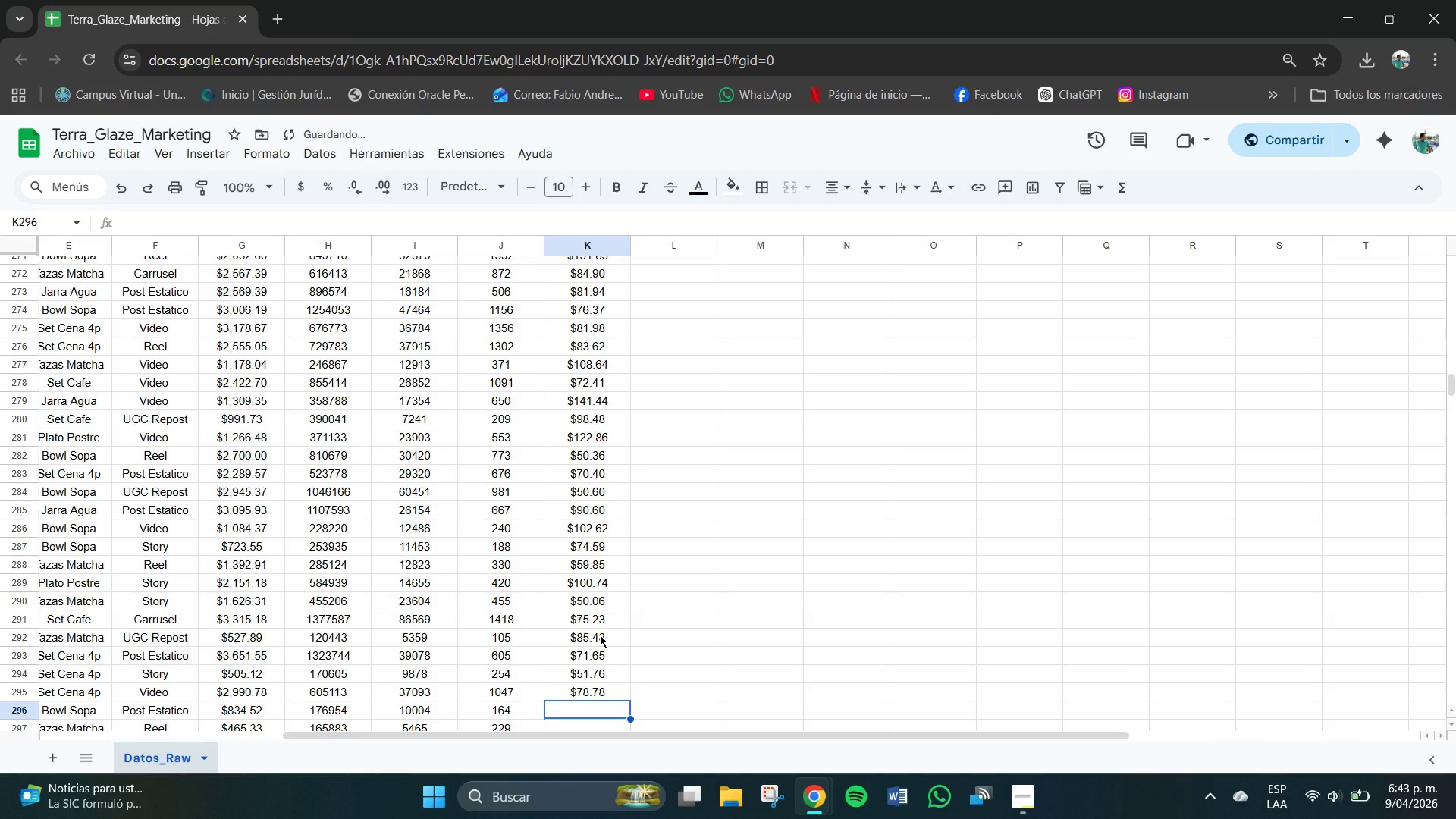 
key(Numpad8)
 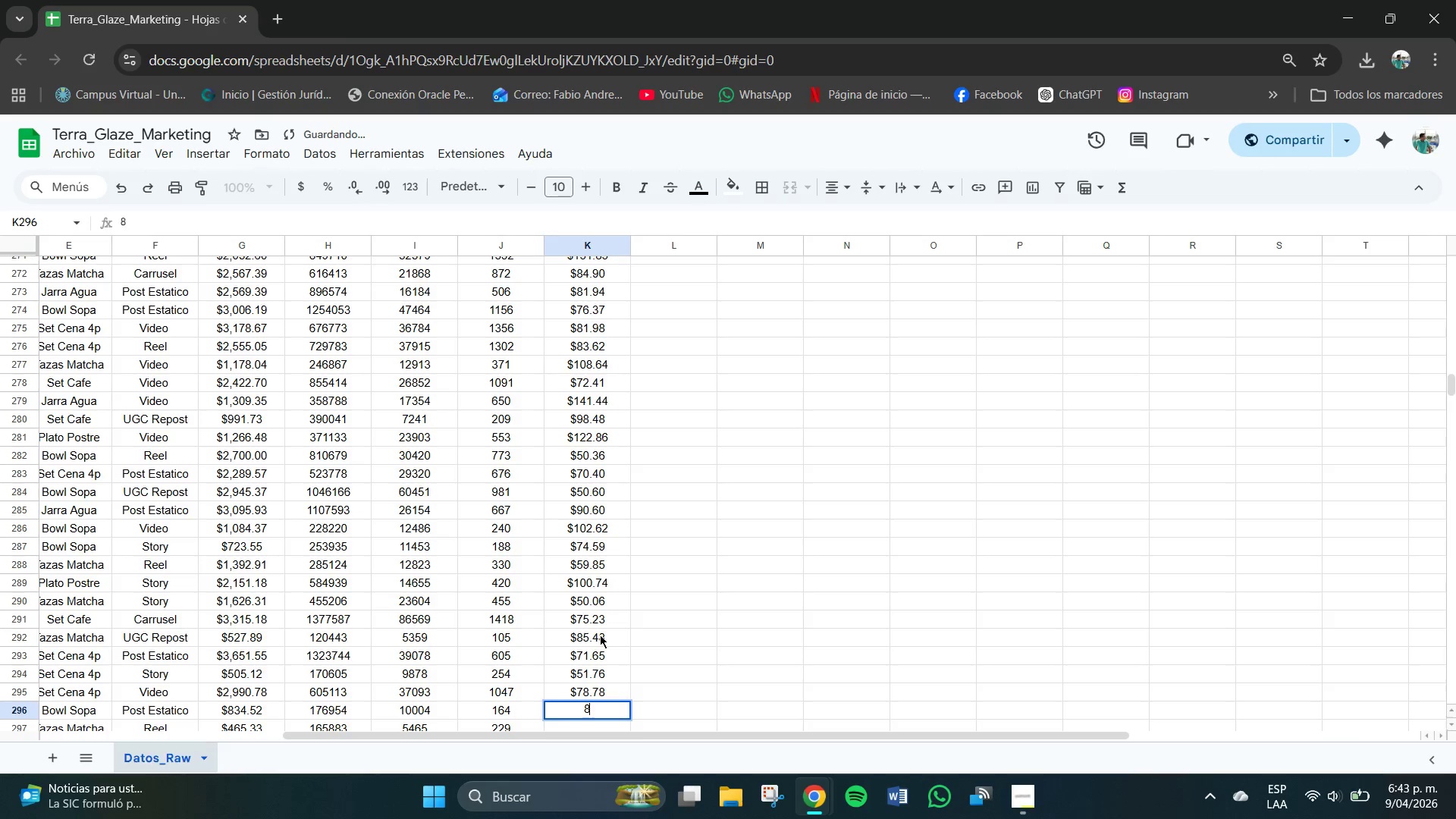 
key(Numpad1)
 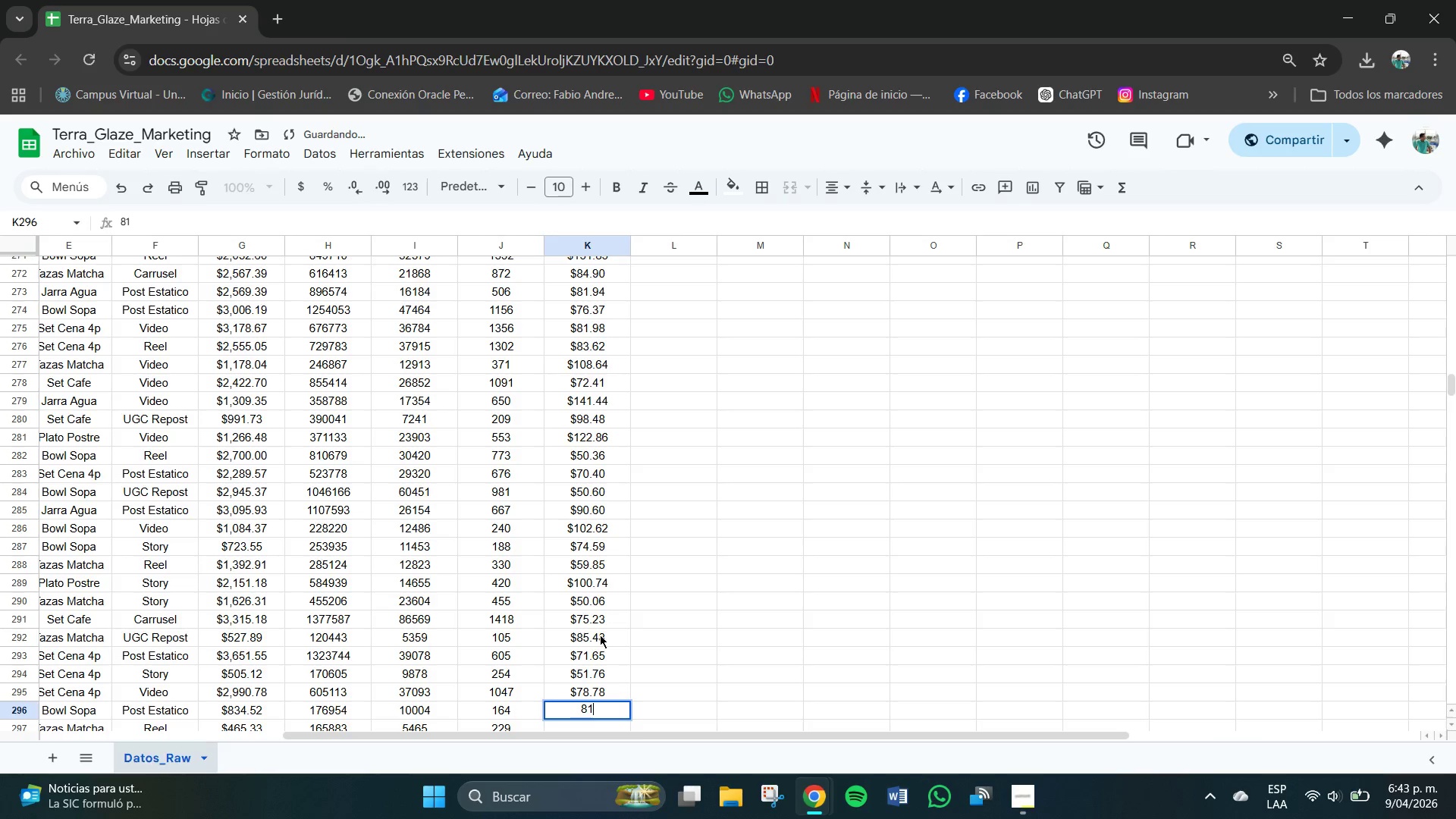 
key(NumpadDecimal)
 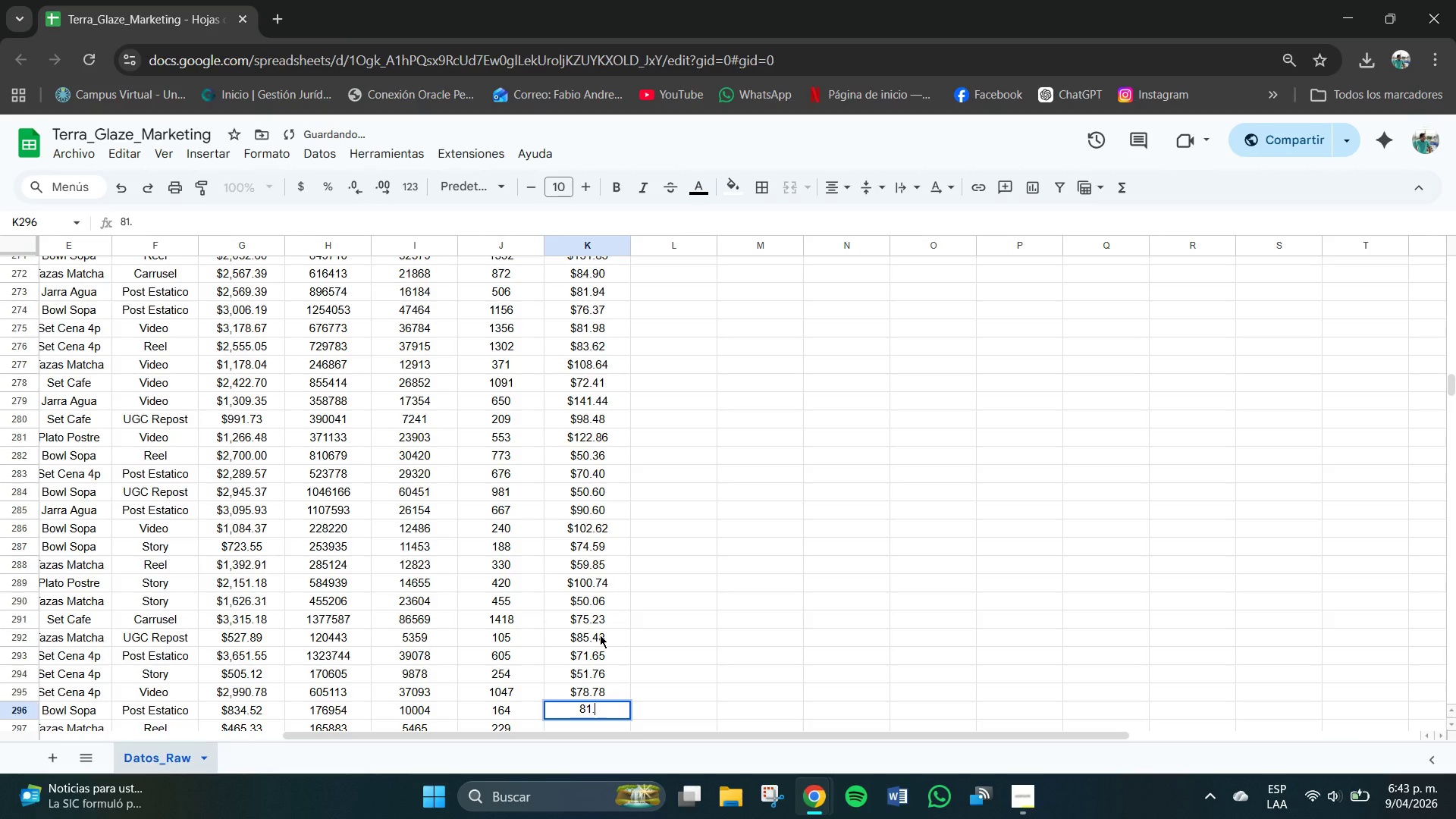 
key(Numpad9)
 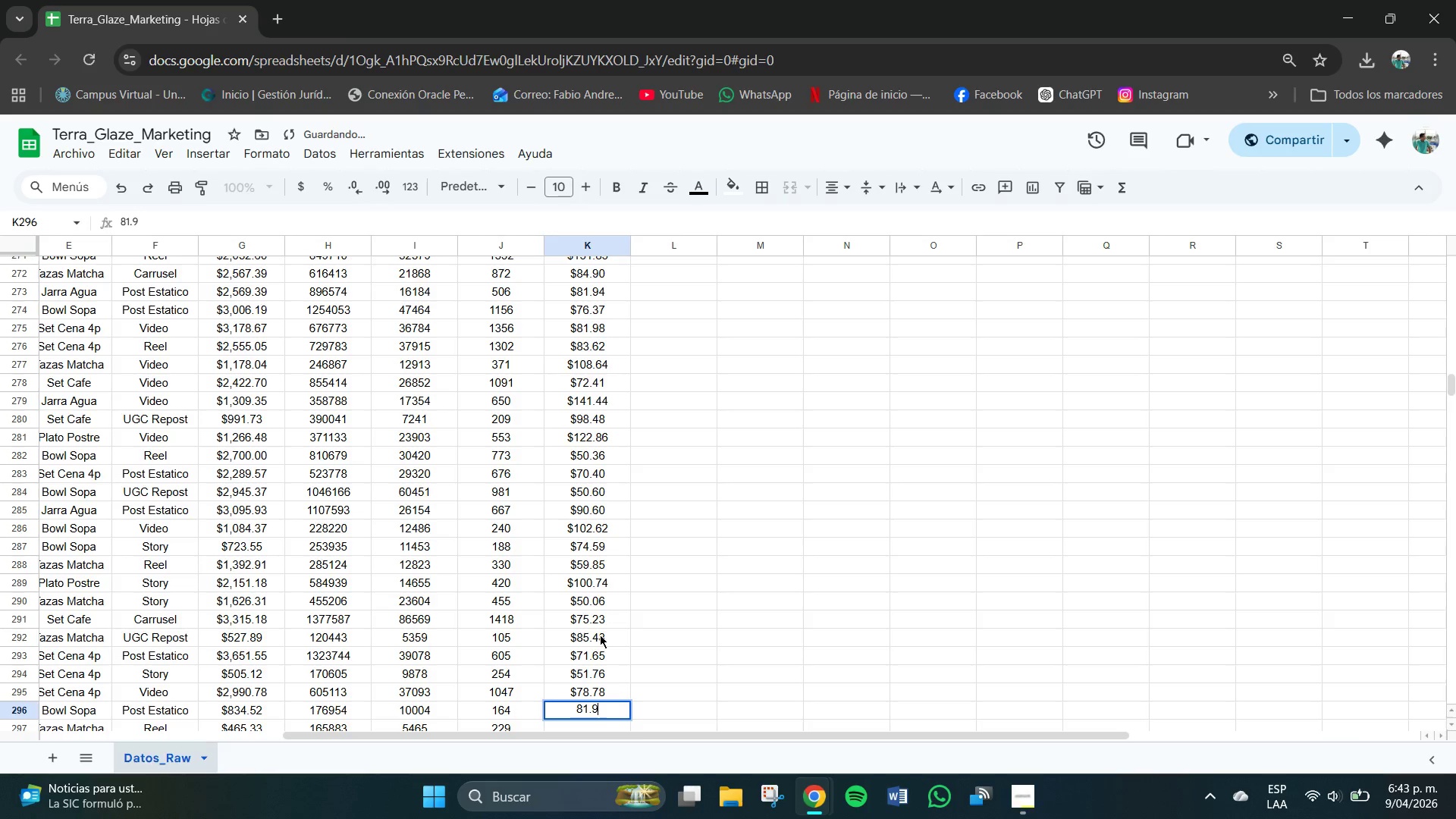 
key(Numpad7)
 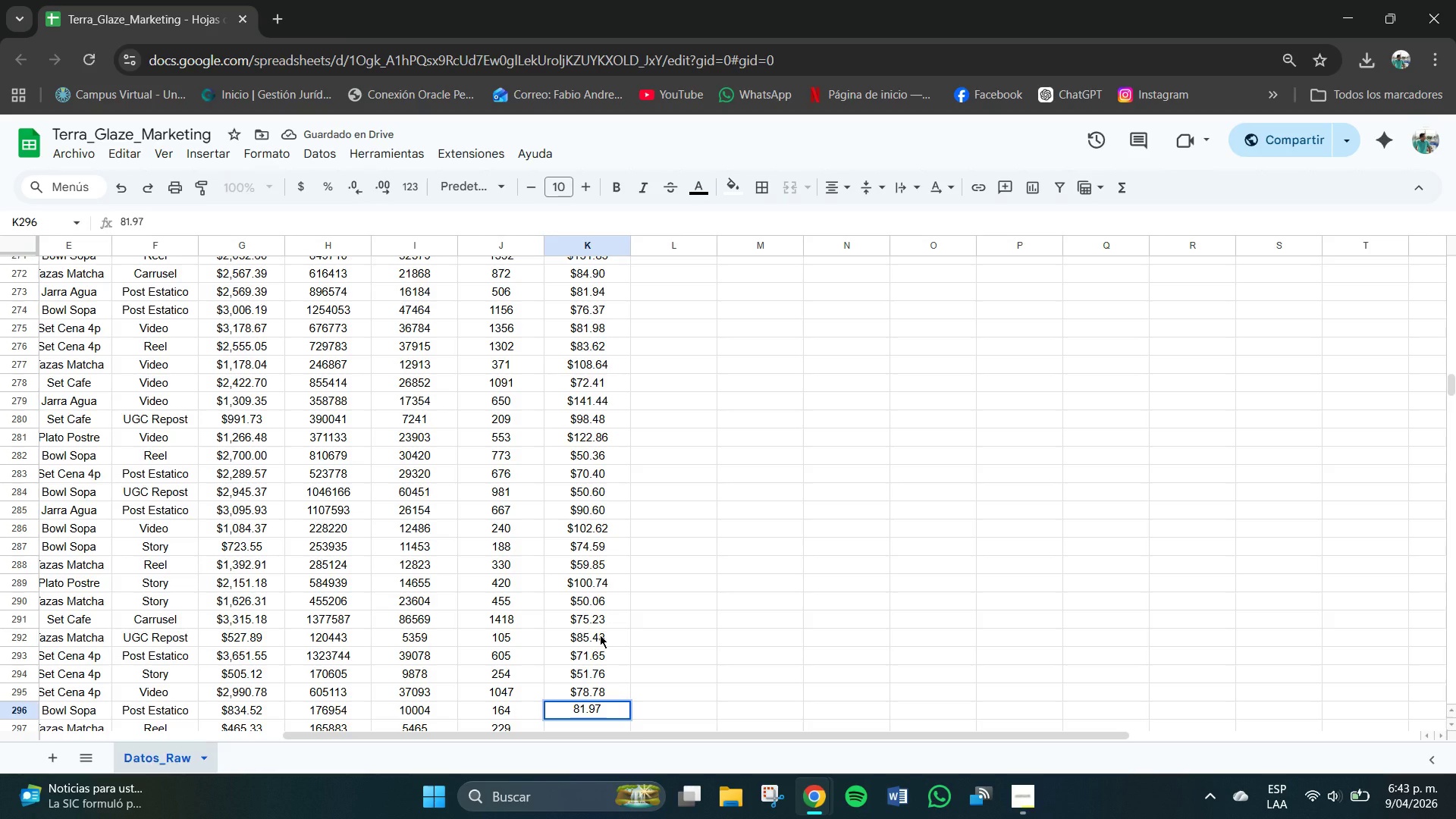 
key(Backspace)
 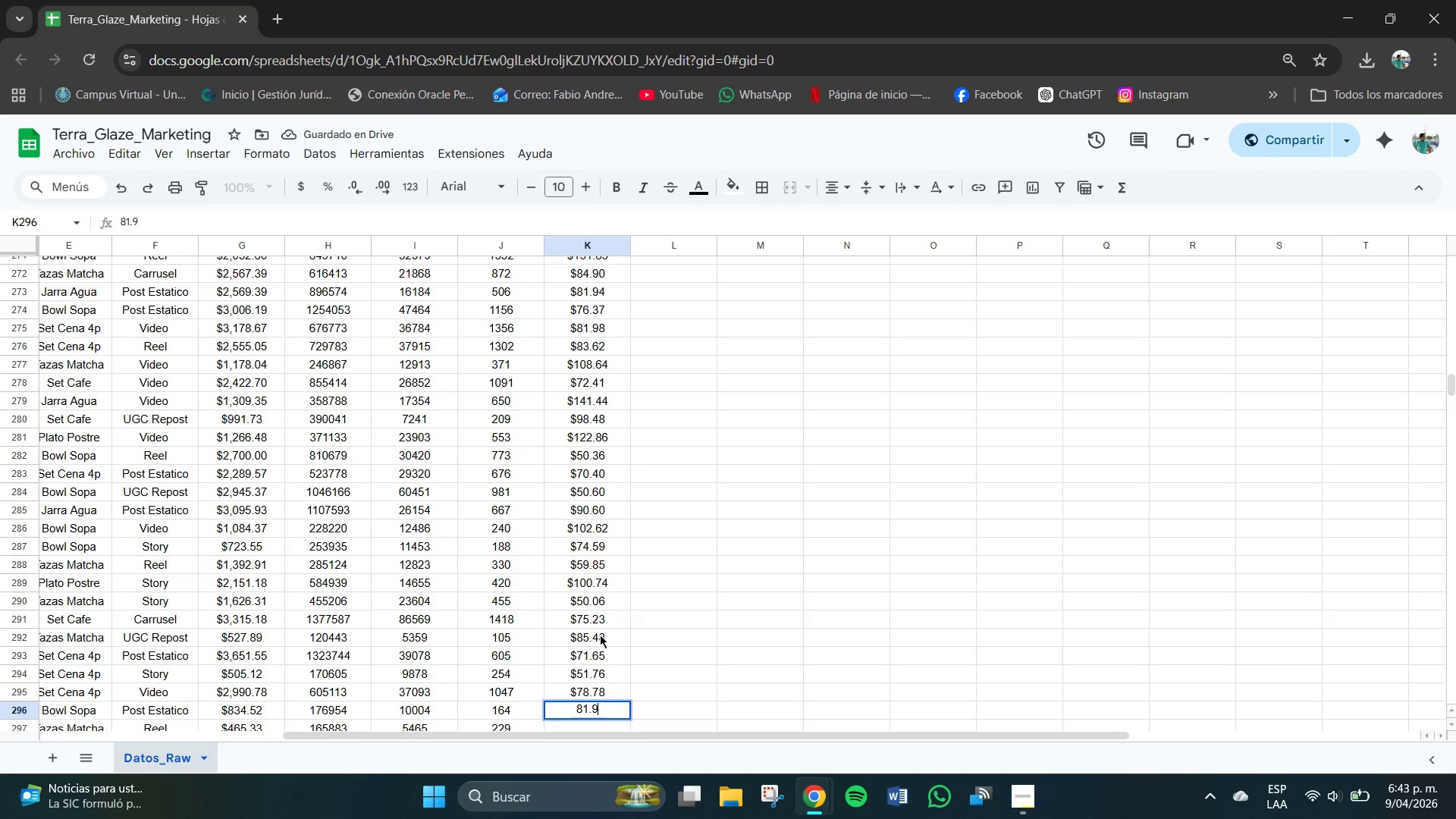 
key(Numpad1)
 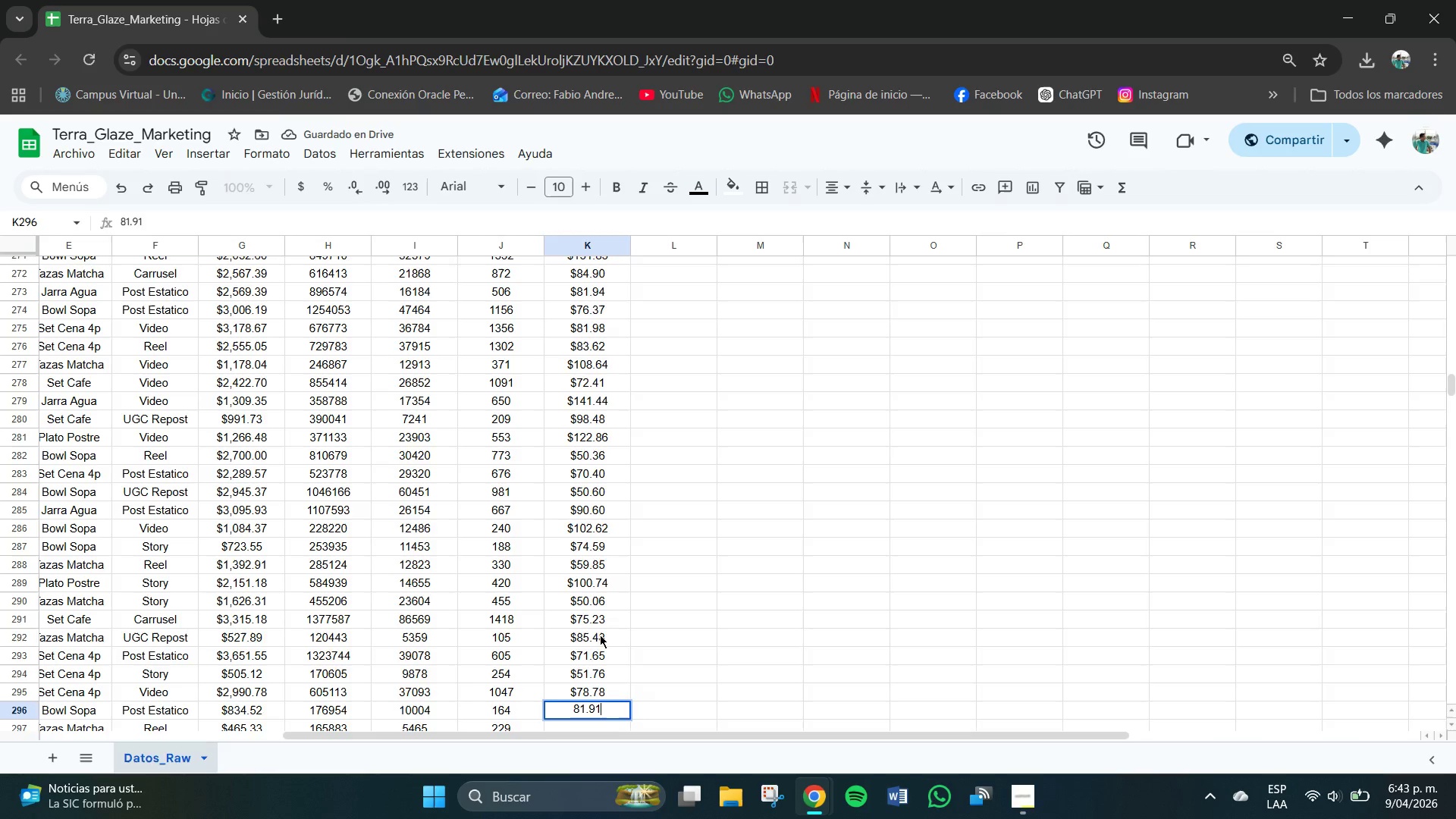 
key(NumpadEnter)
 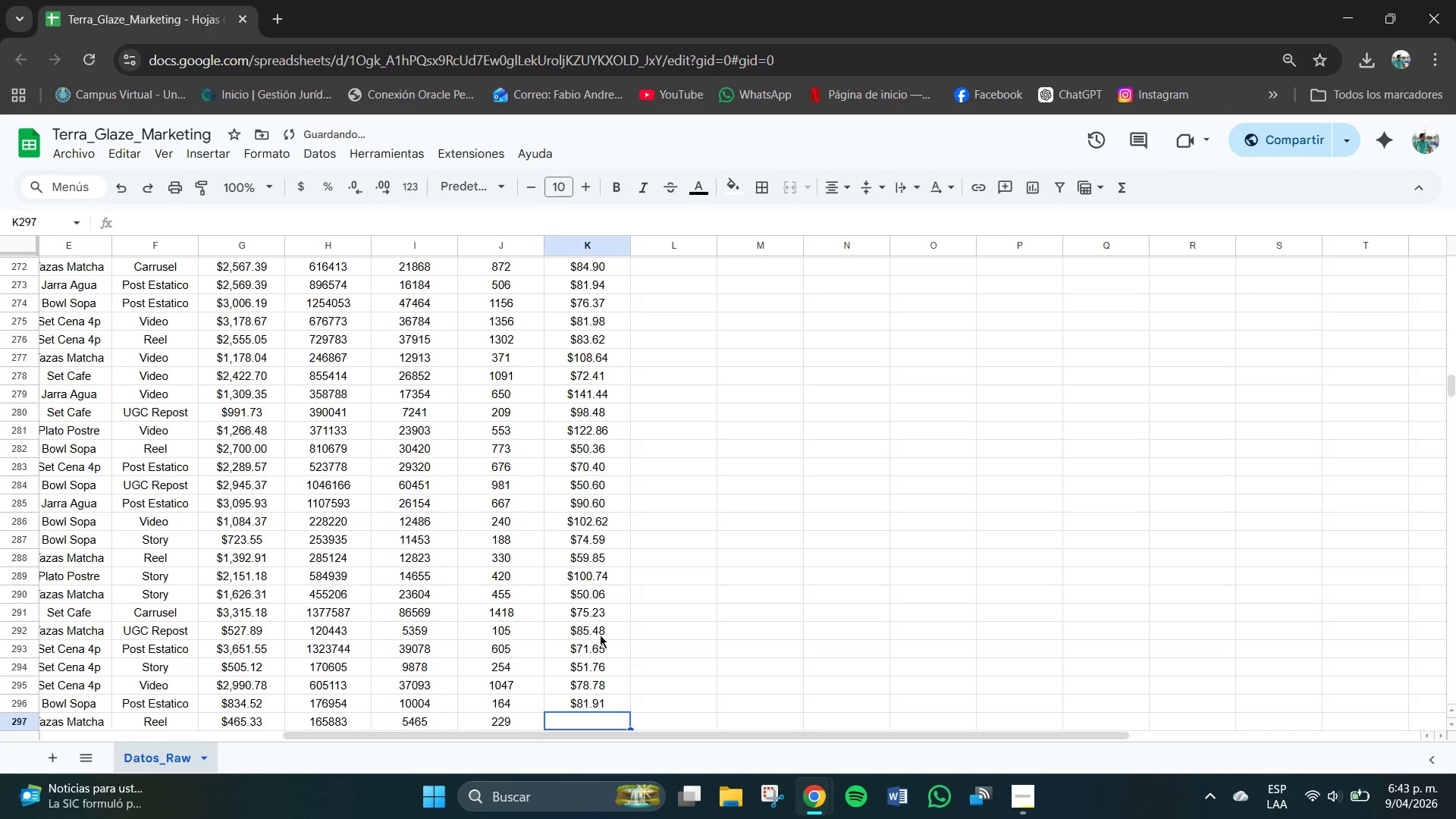 
scroll: coordinate [624, 687], scroll_direction: down, amount: 2.0
 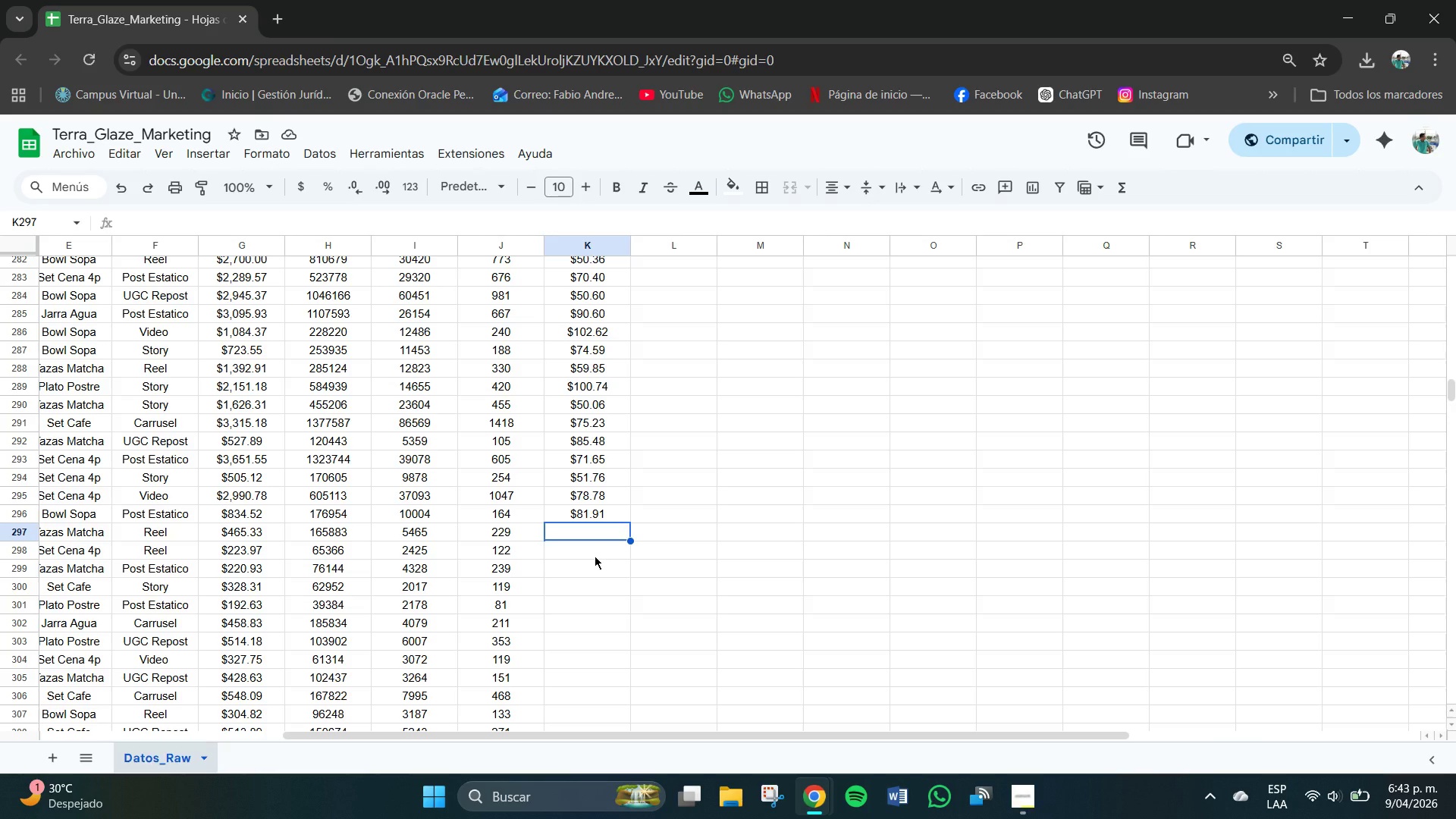 
wait(12.65)
 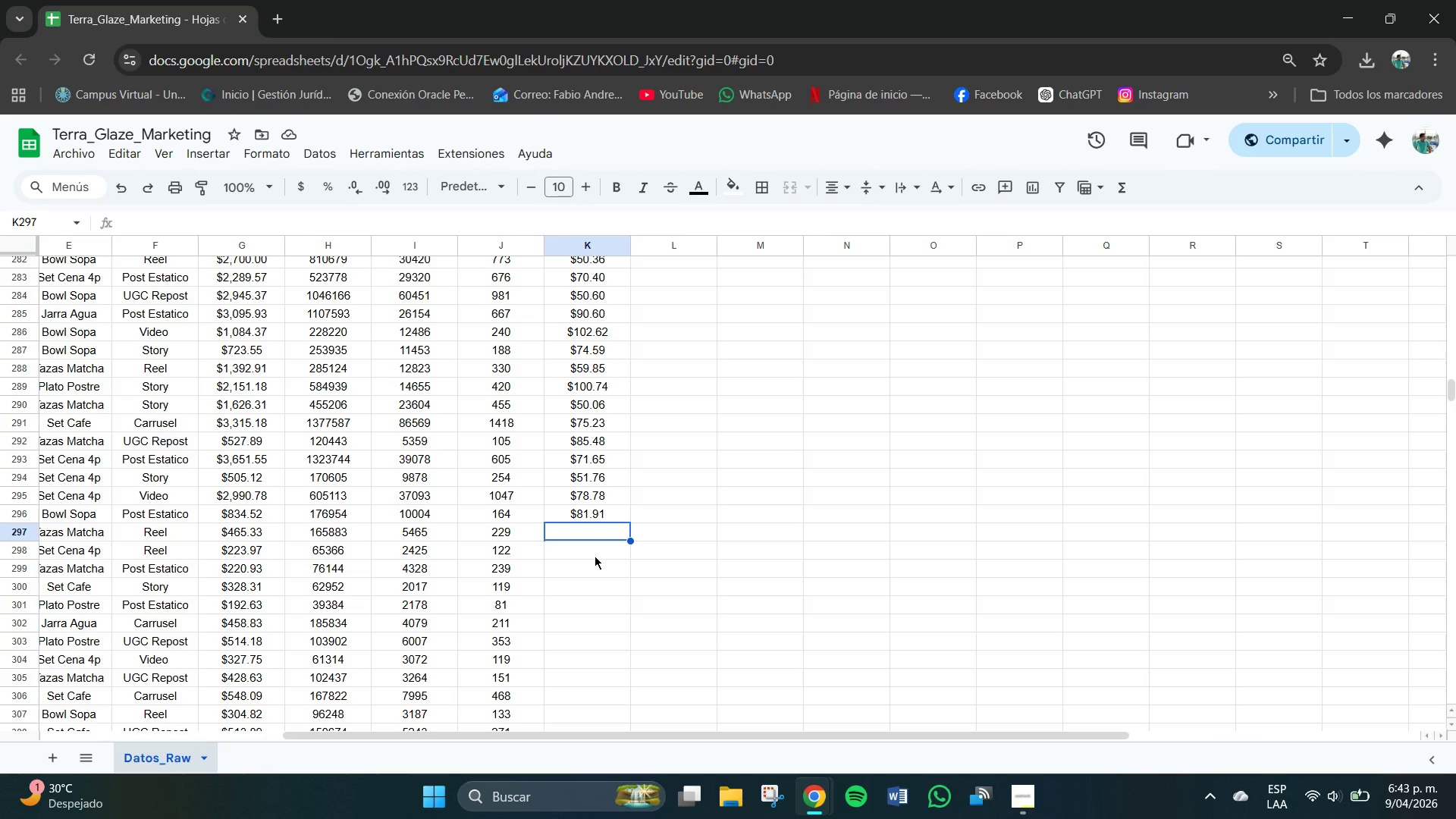 
left_click([594, 529])
 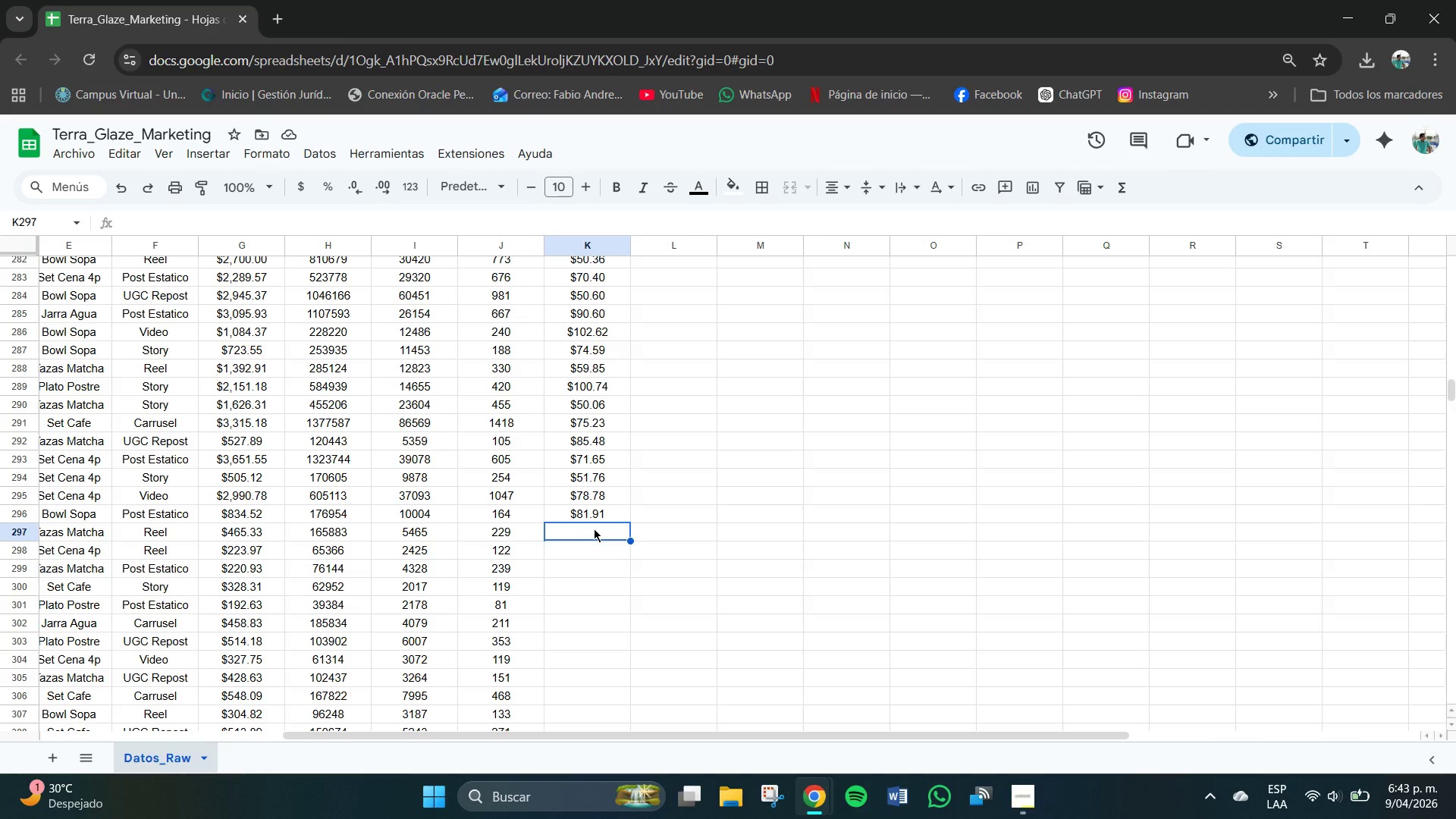 
key(Numpad6)
 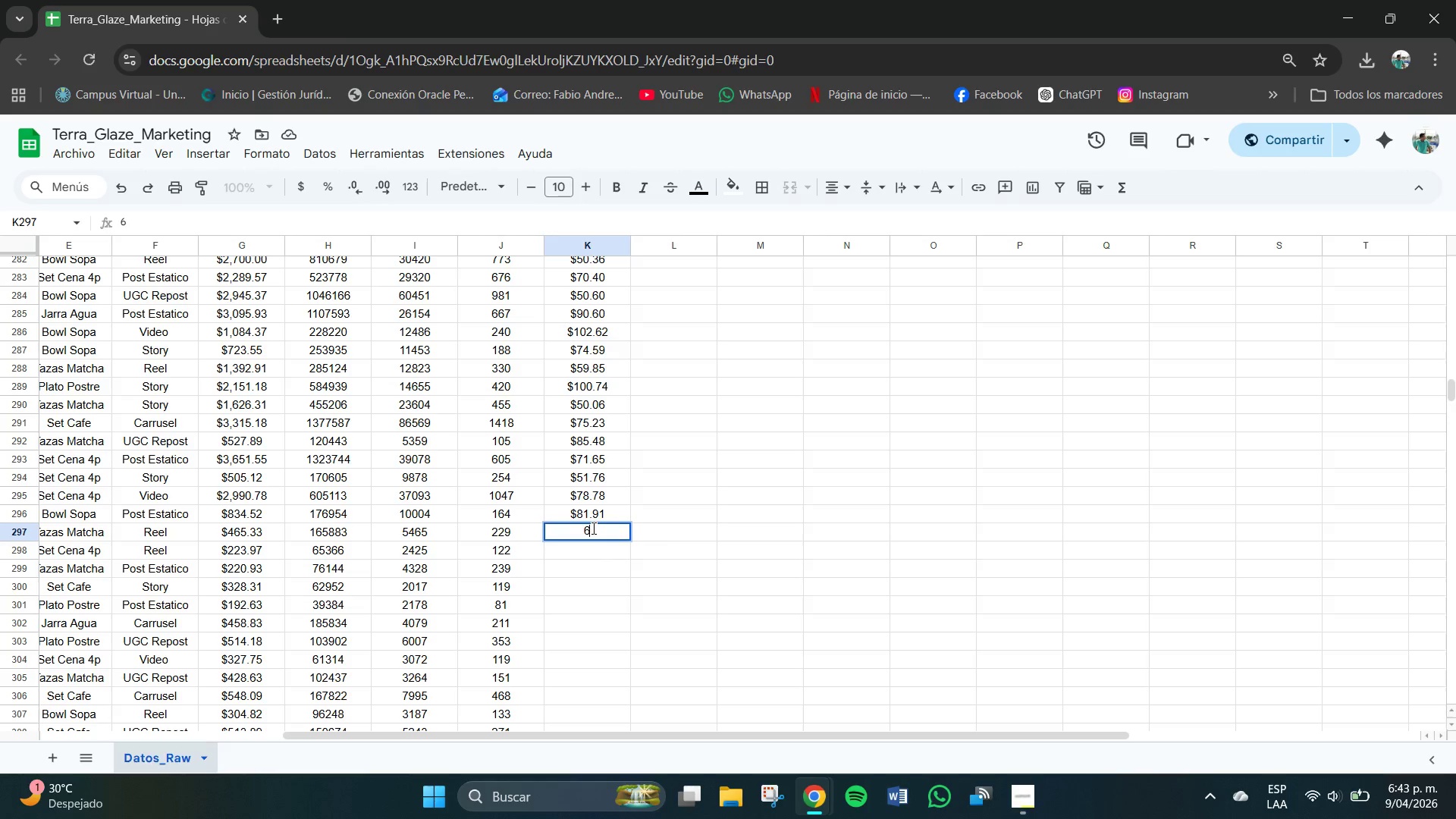 
key(Numpad0)
 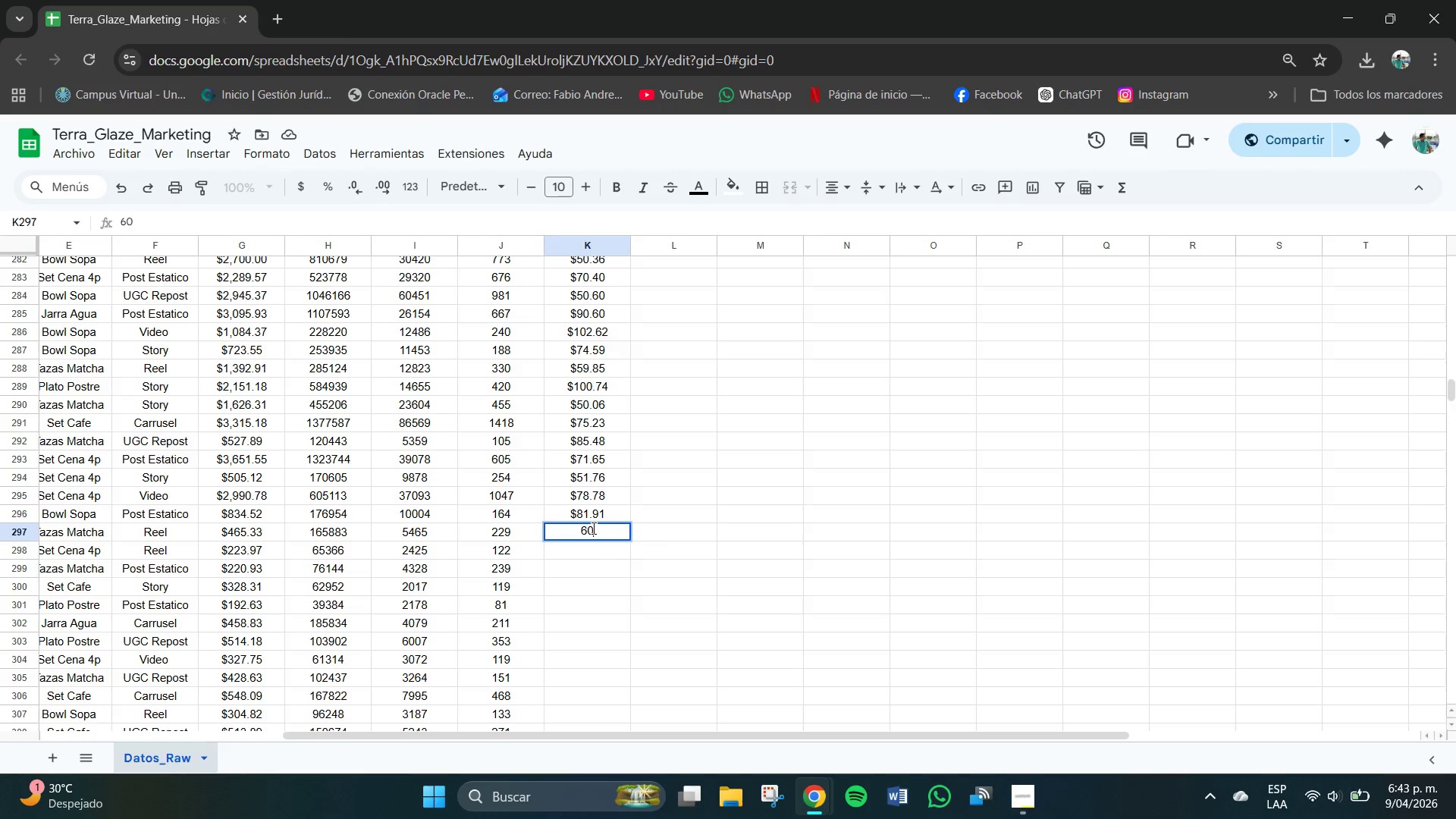 
key(NumpadDecimal)
 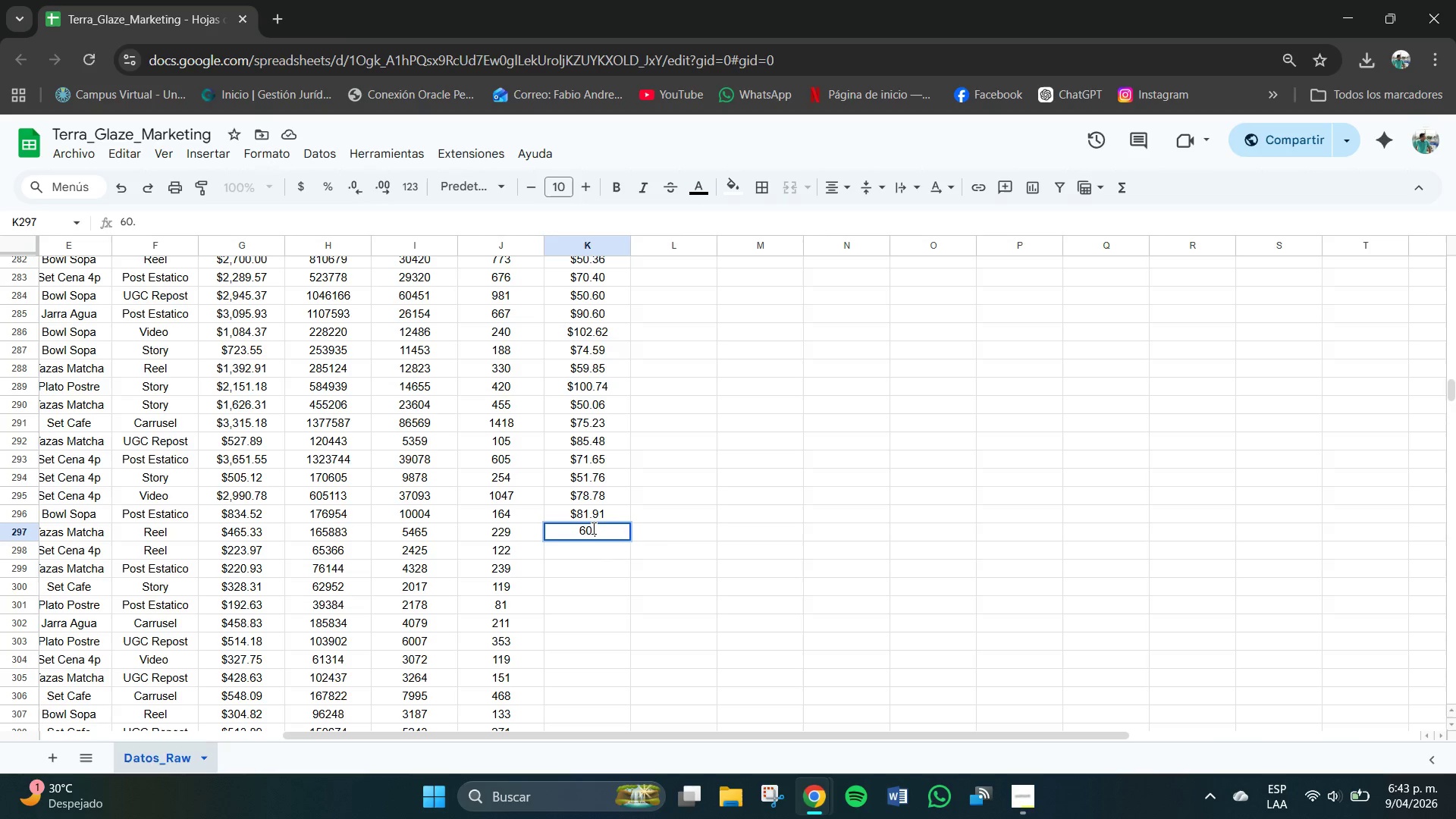 
key(Numpad6)
 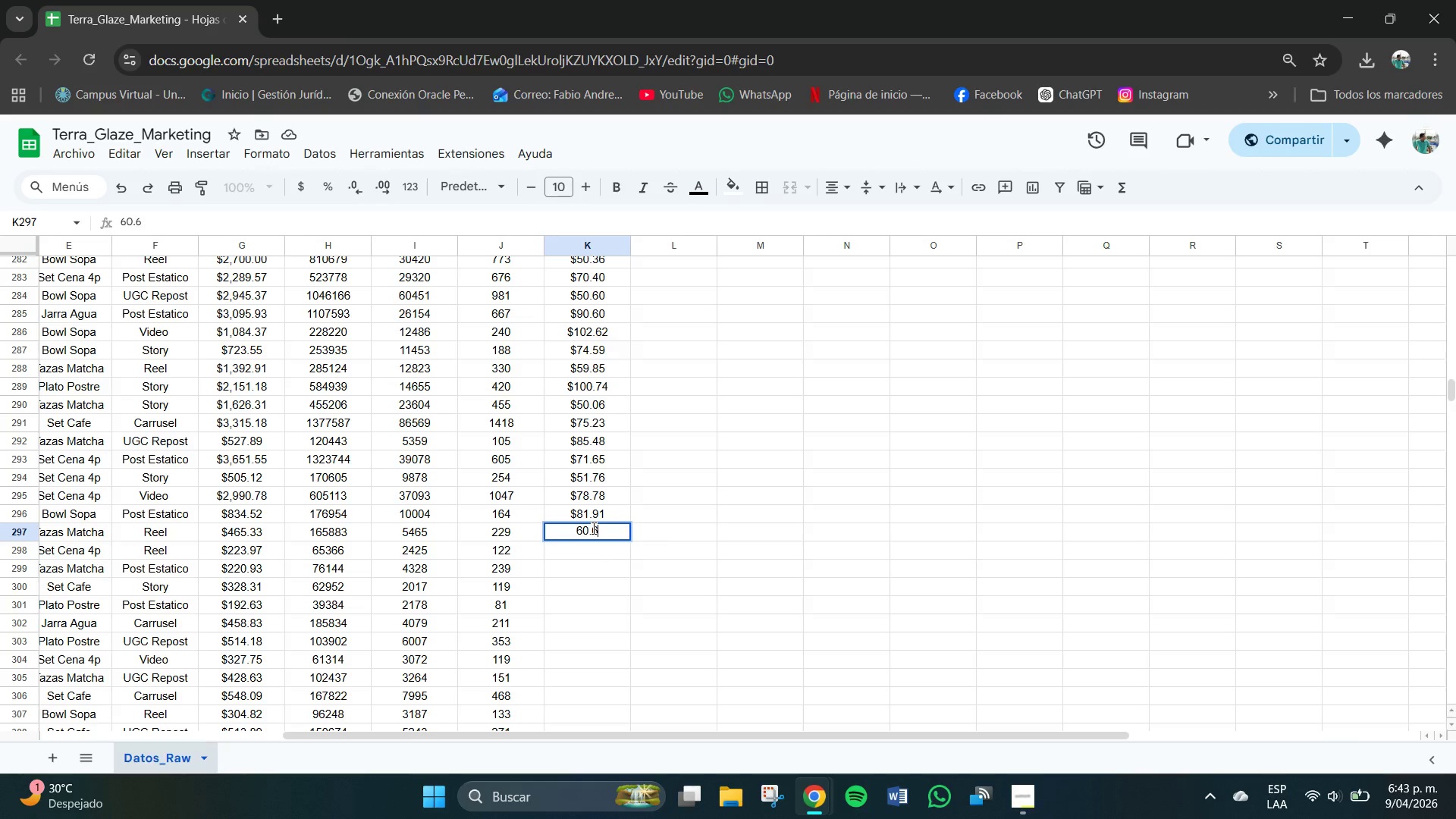 
key(Numpad0)
 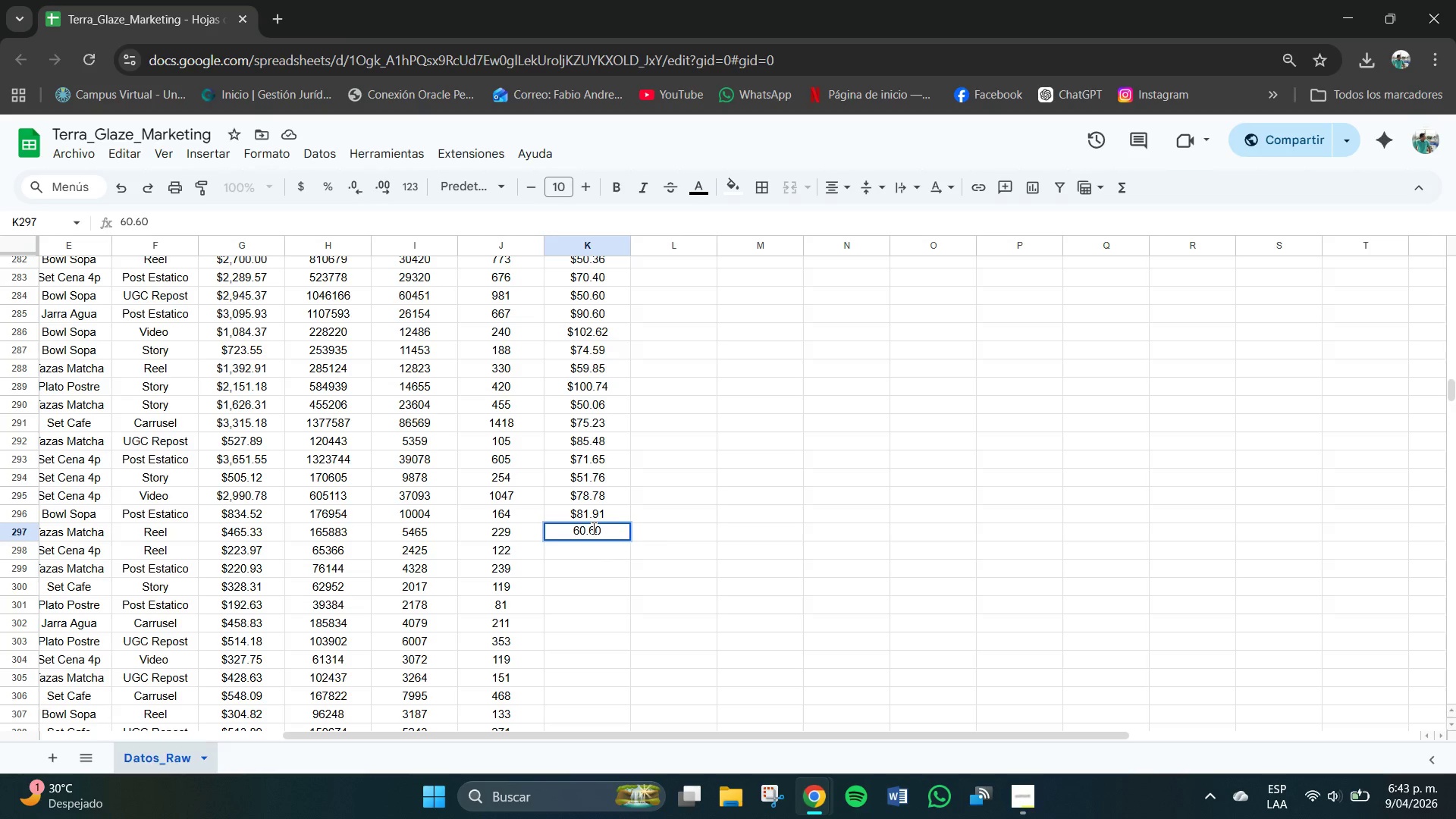 
key(NumpadEnter)
 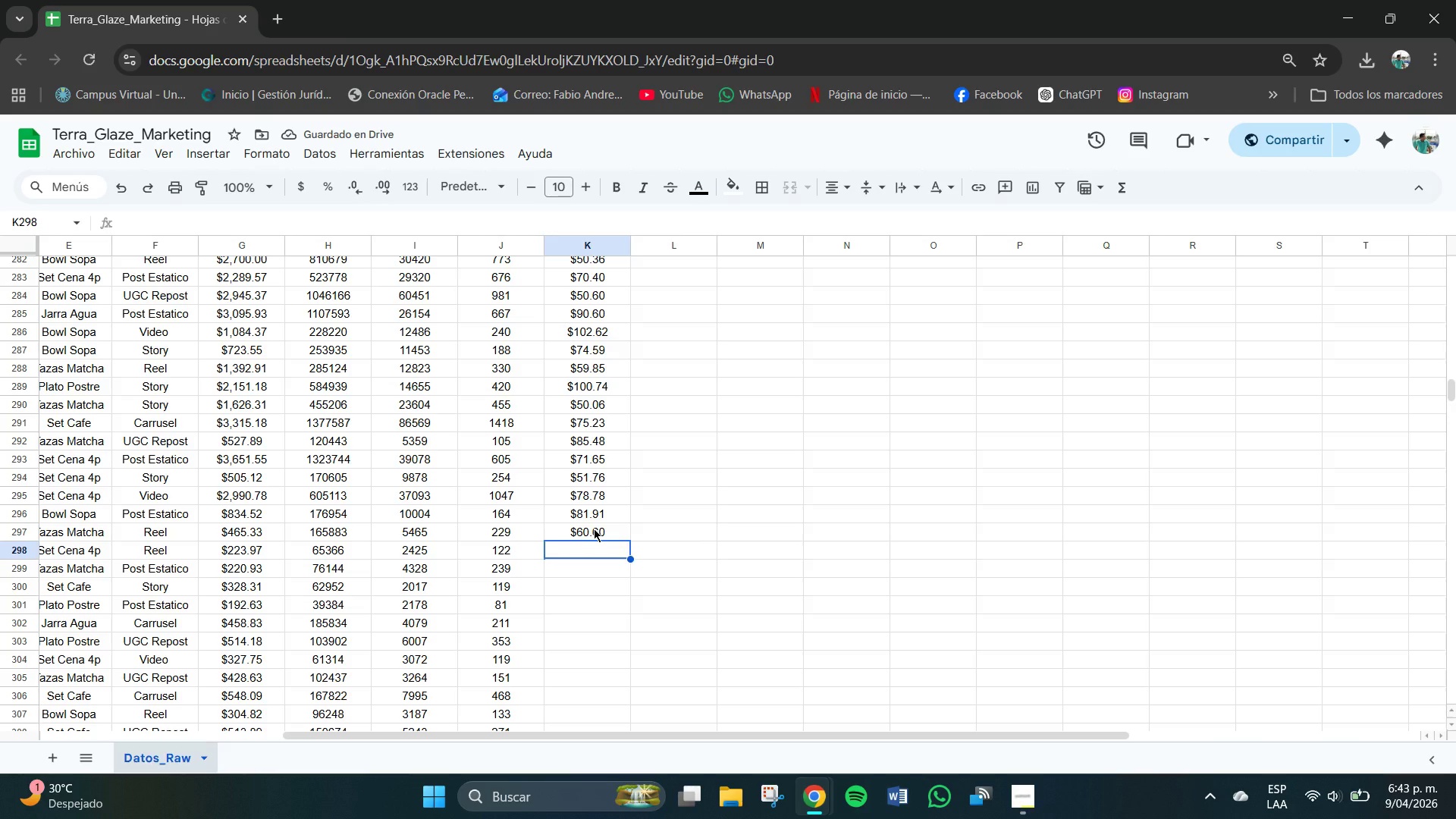 
key(Numpad1)
 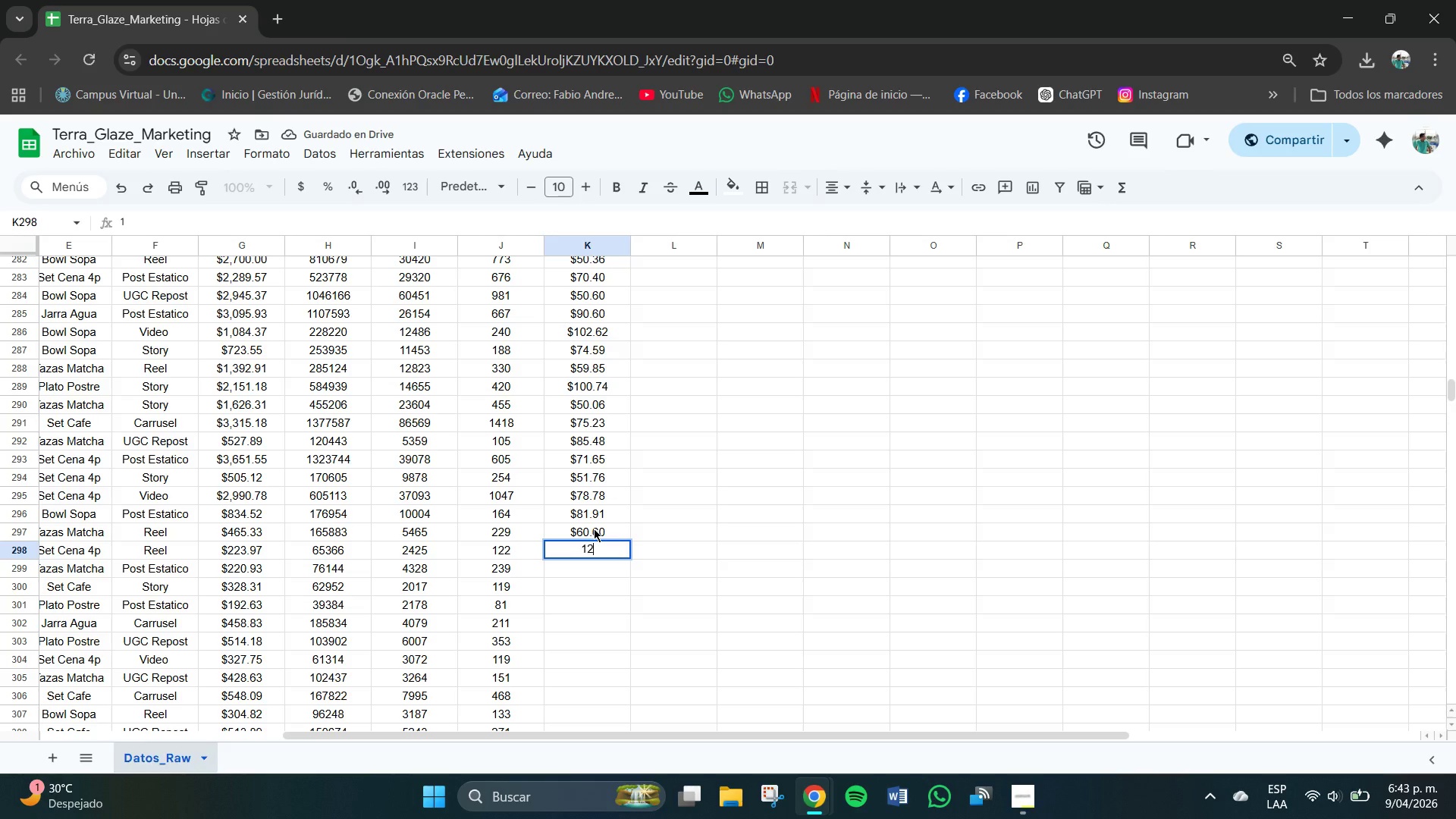 
key(Numpad2)
 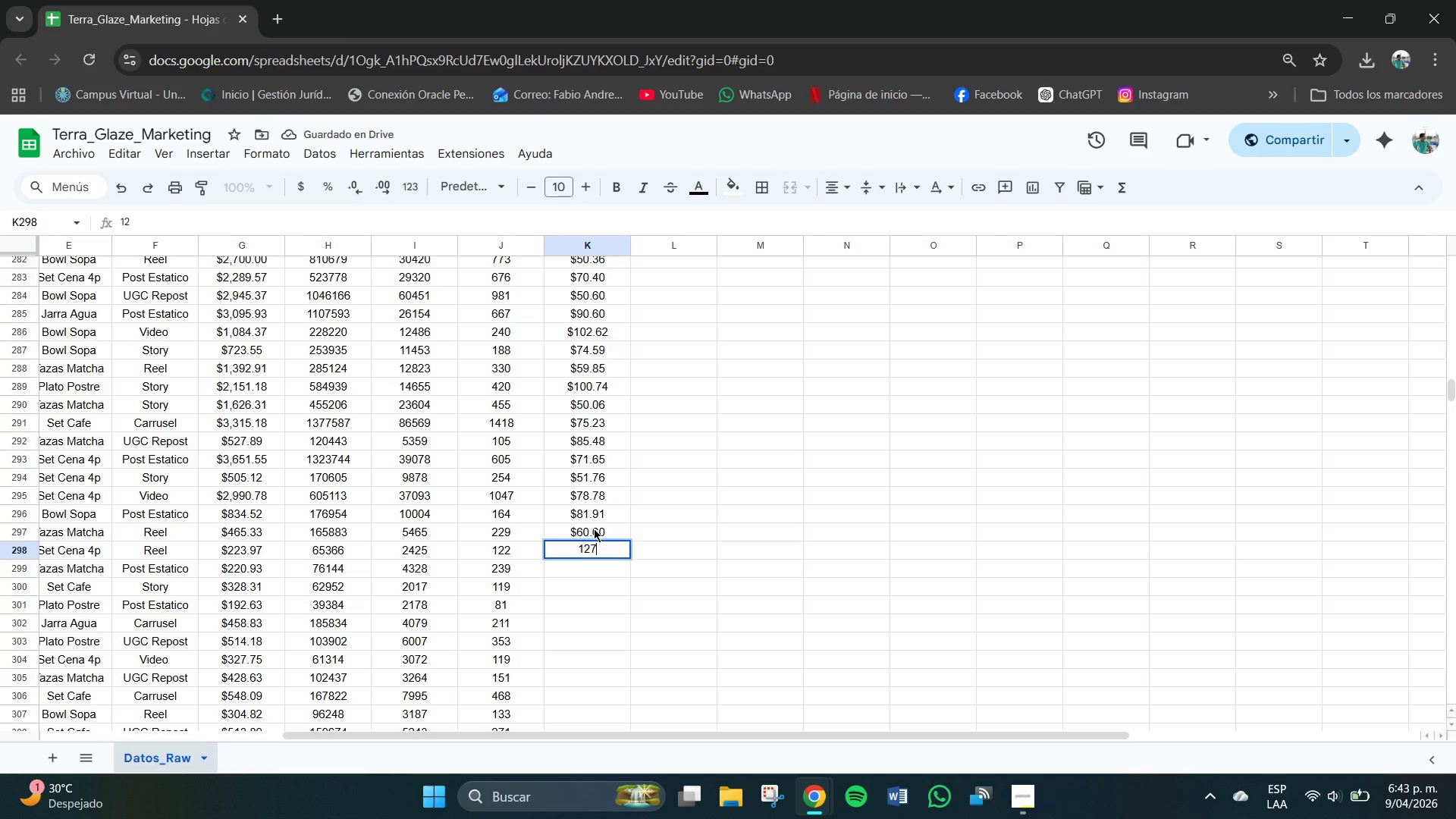 
key(Numpad7)
 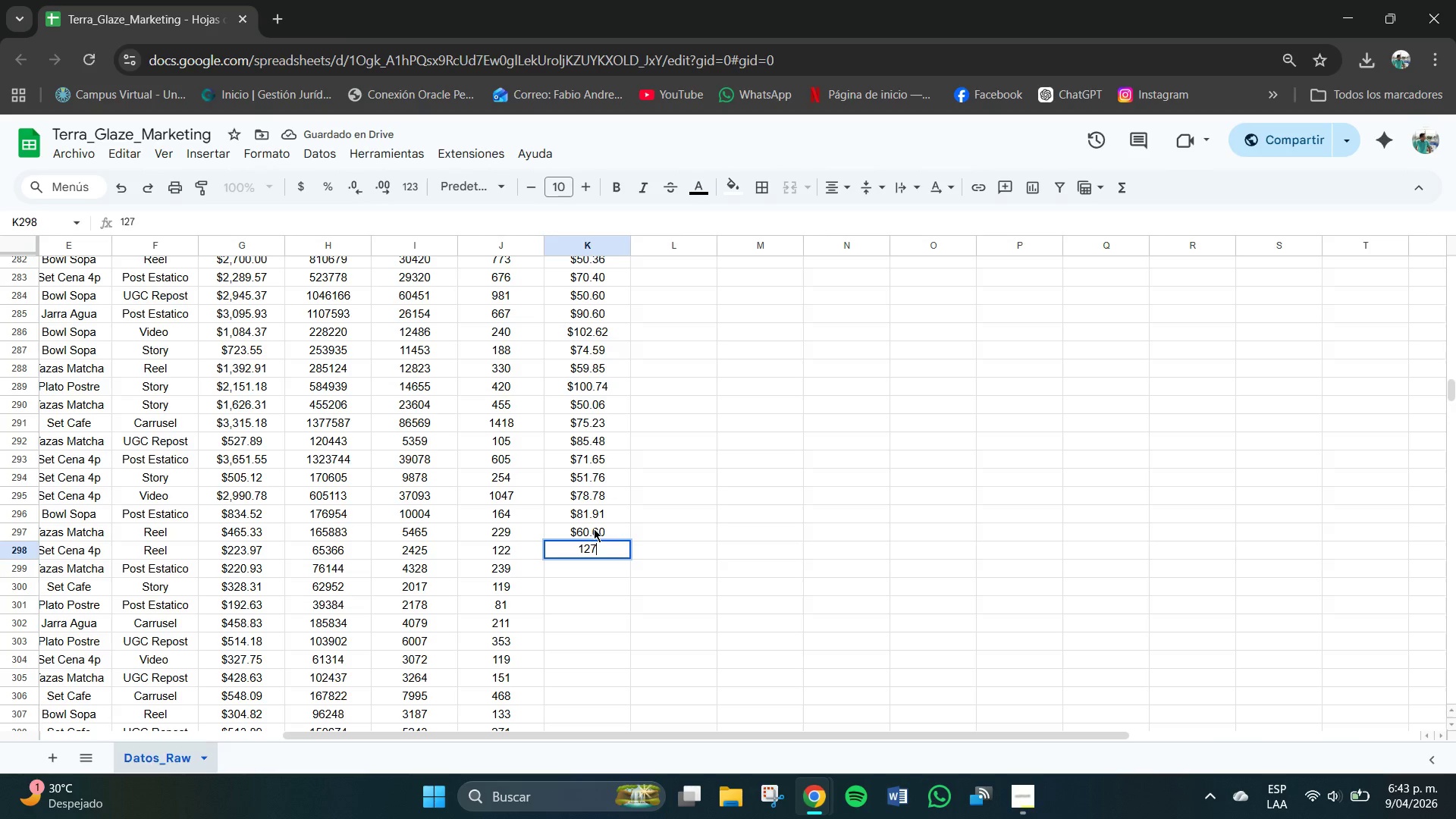 
key(NumpadDecimal)
 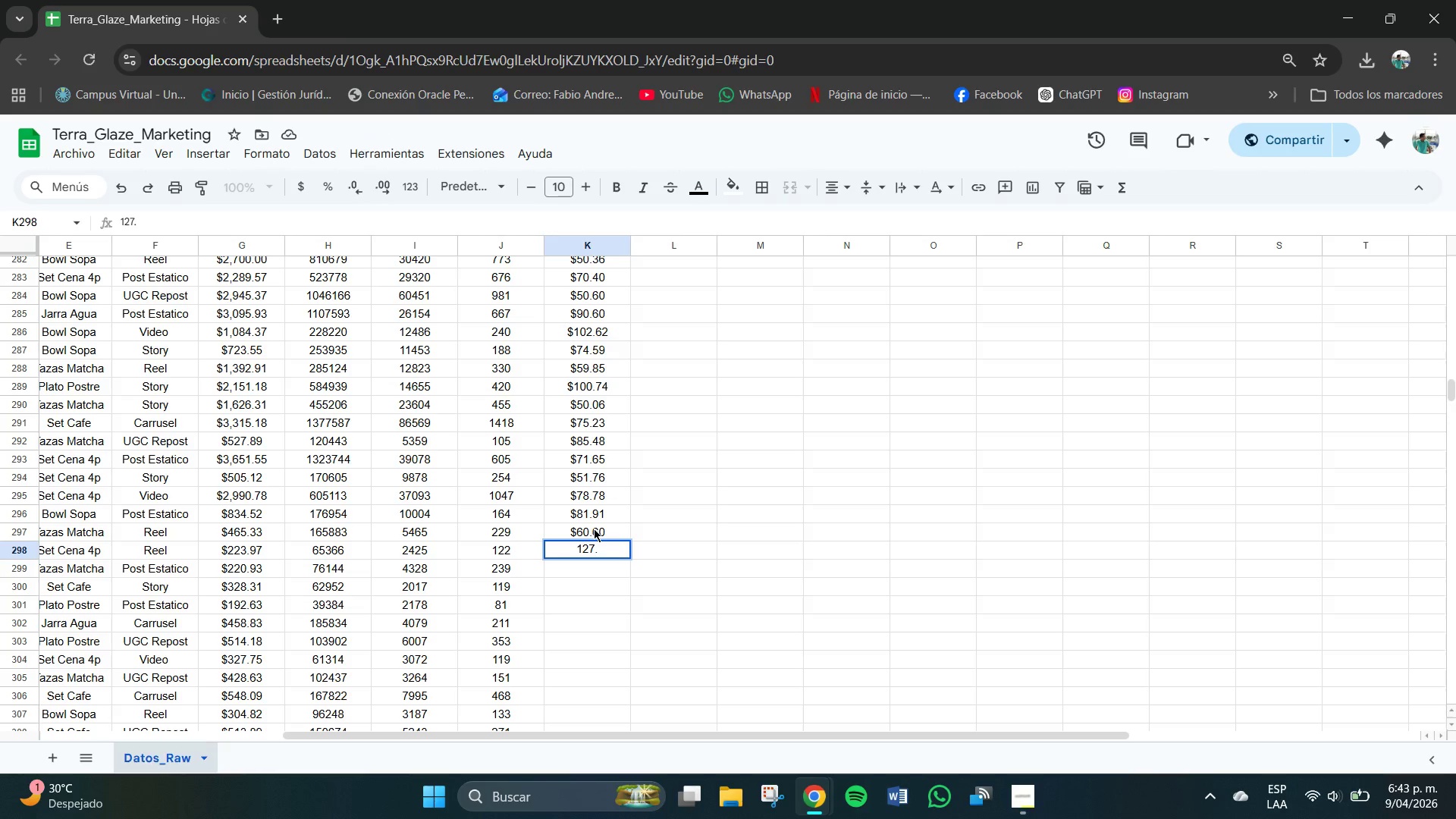 
key(Numpad3)
 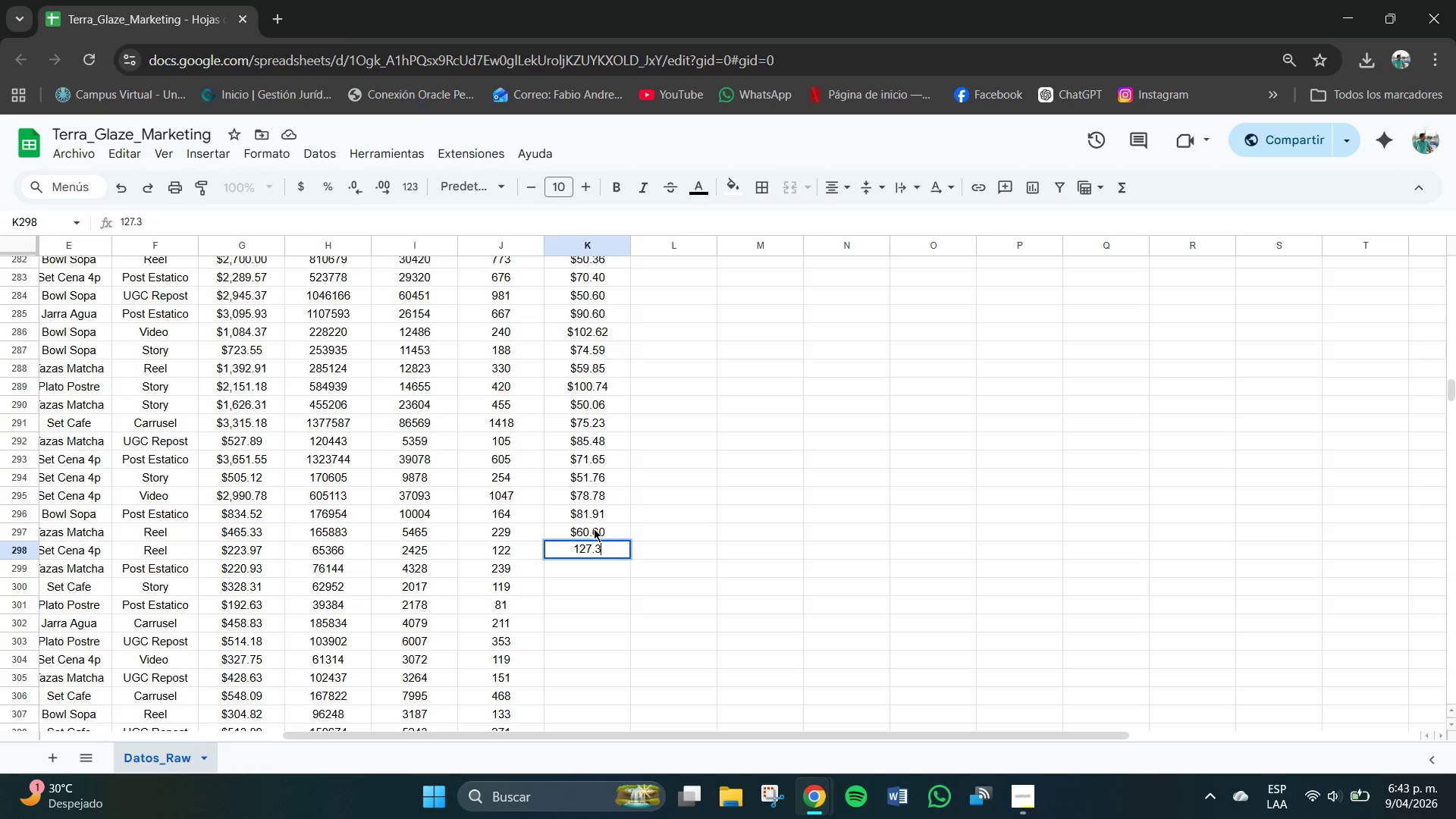 
key(Numpad5)
 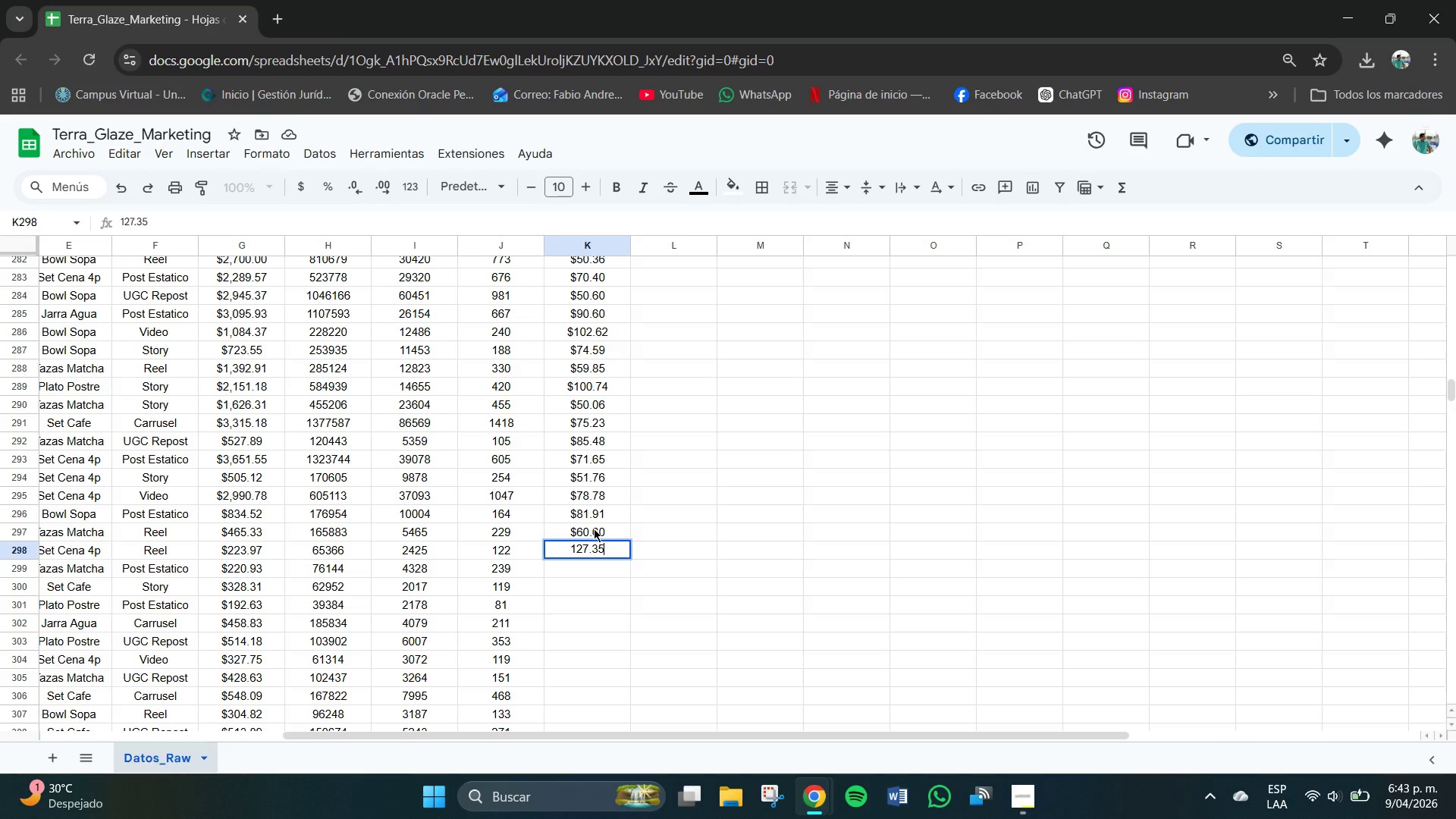 
key(NumpadEnter)
 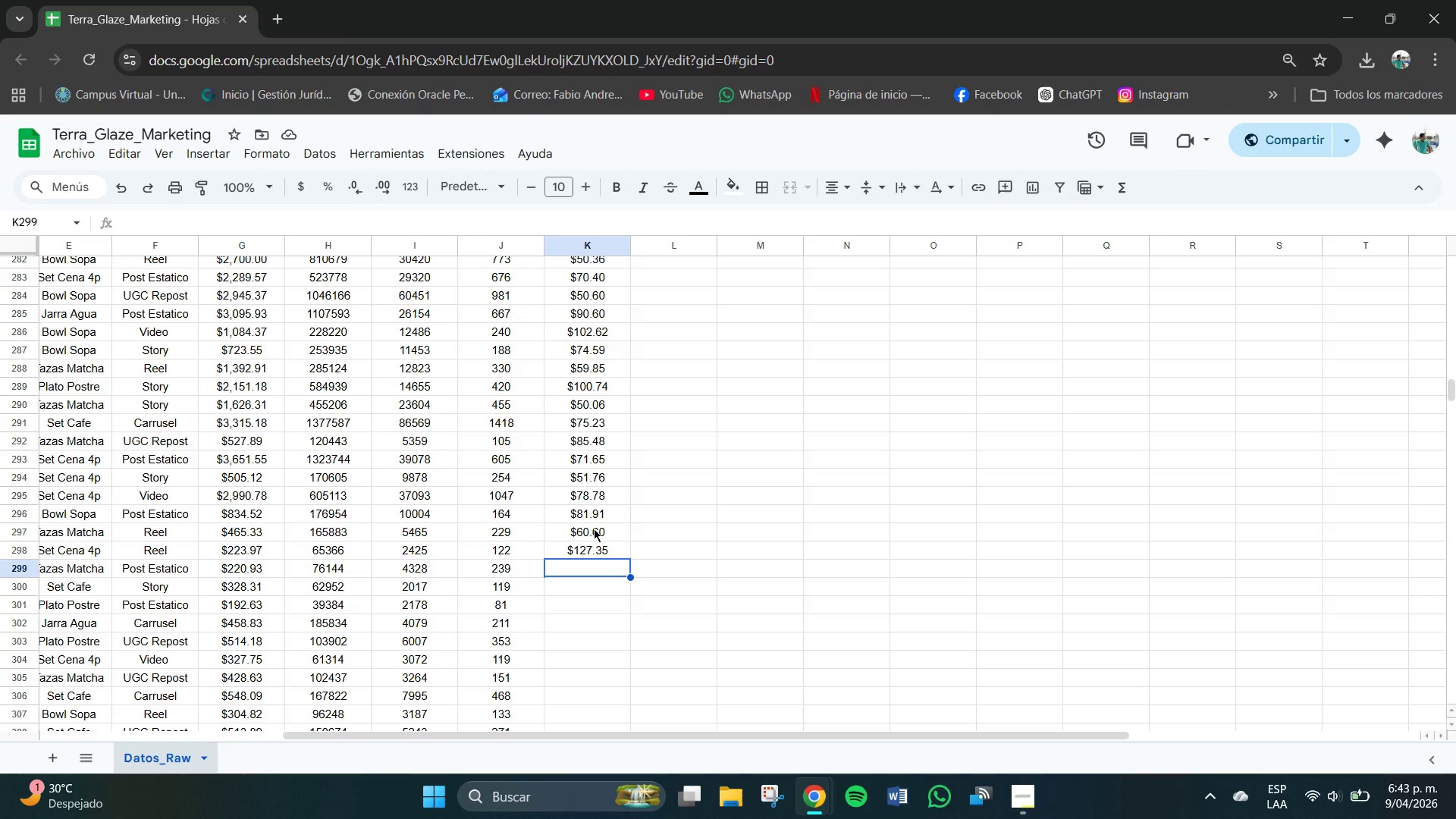 
wait(7.98)
 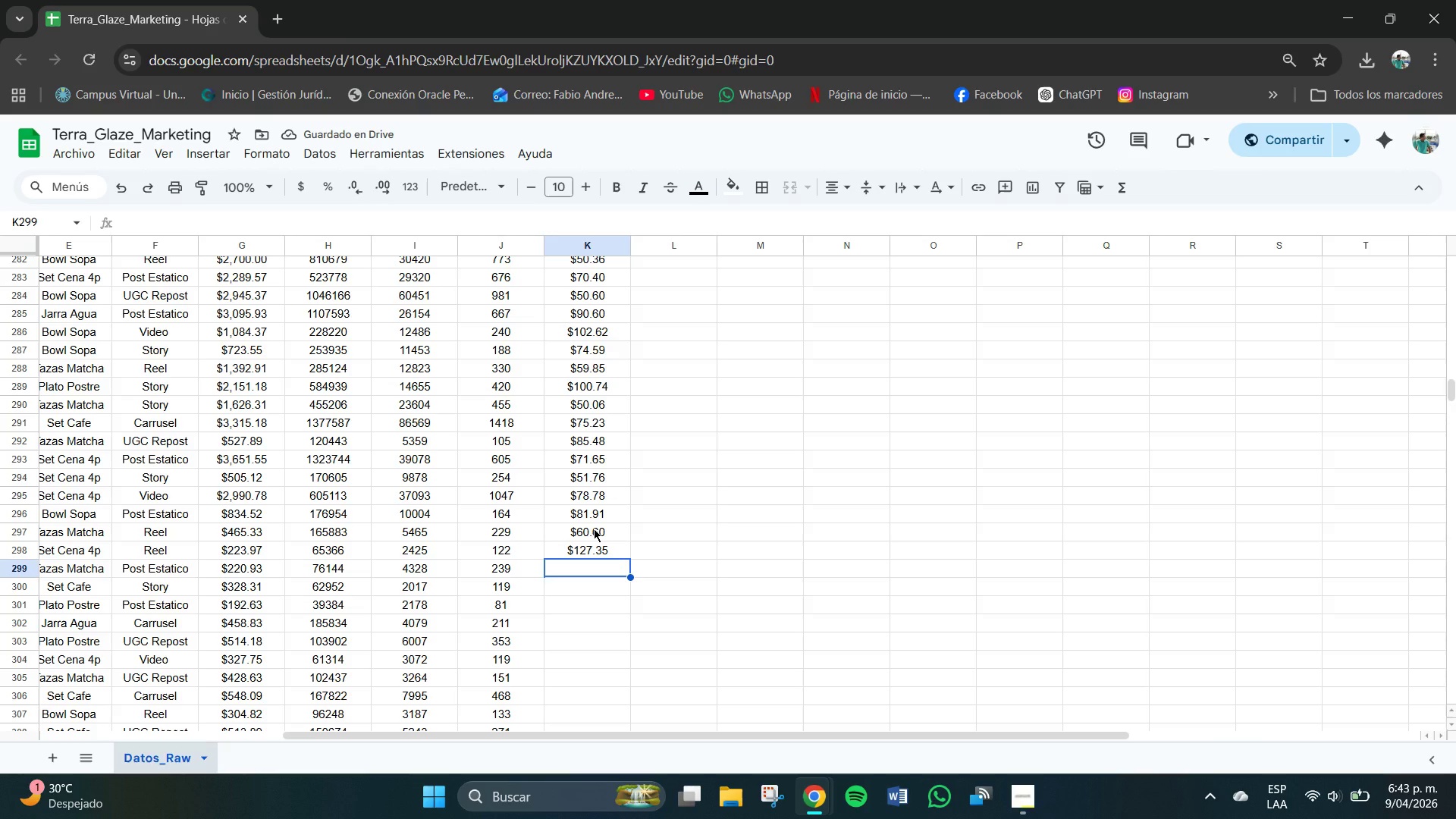 
left_click([601, 567])
 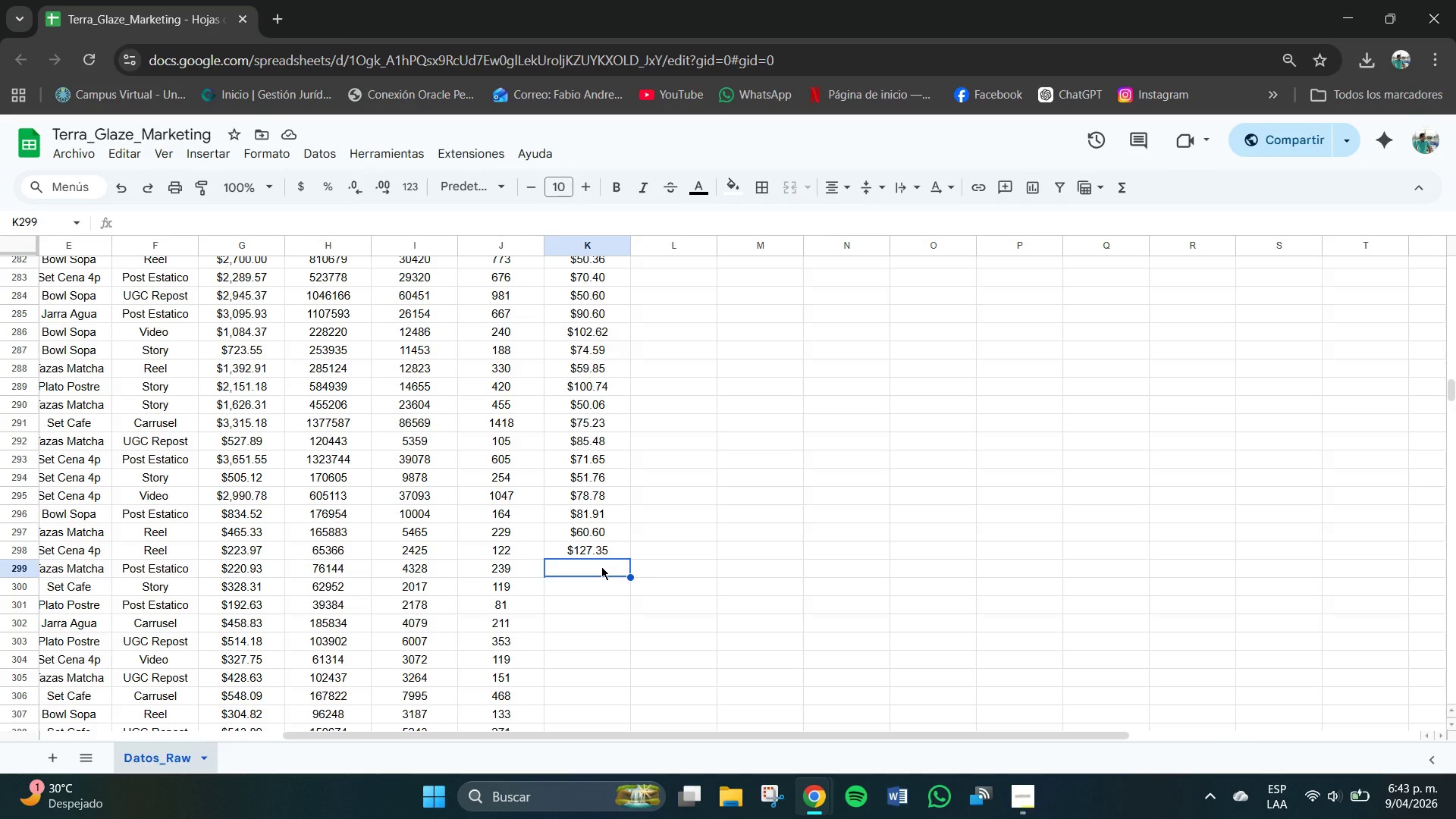 
key(Numpad5)
 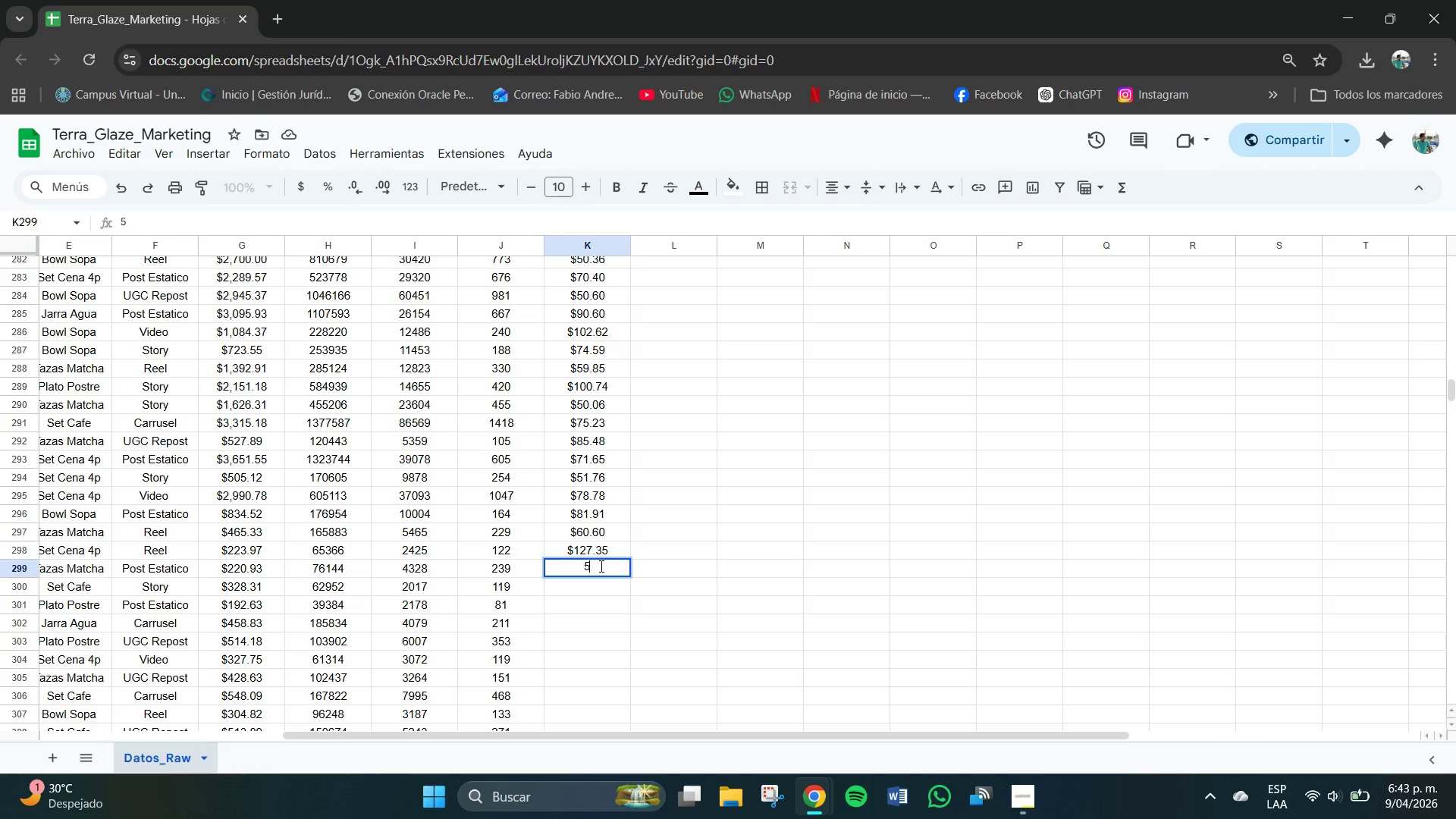 
key(Numpad8)
 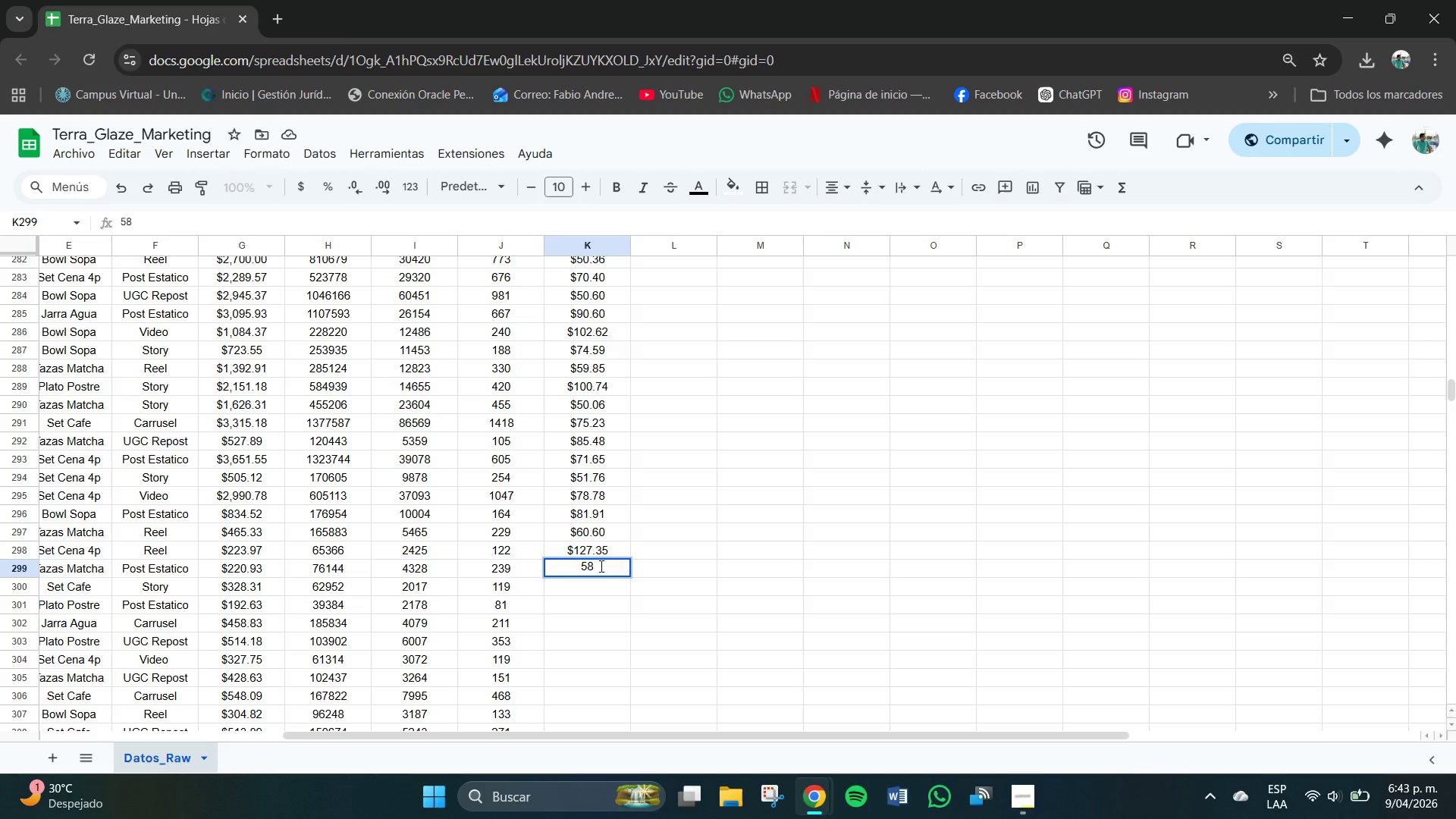 
key(NumpadDecimal)
 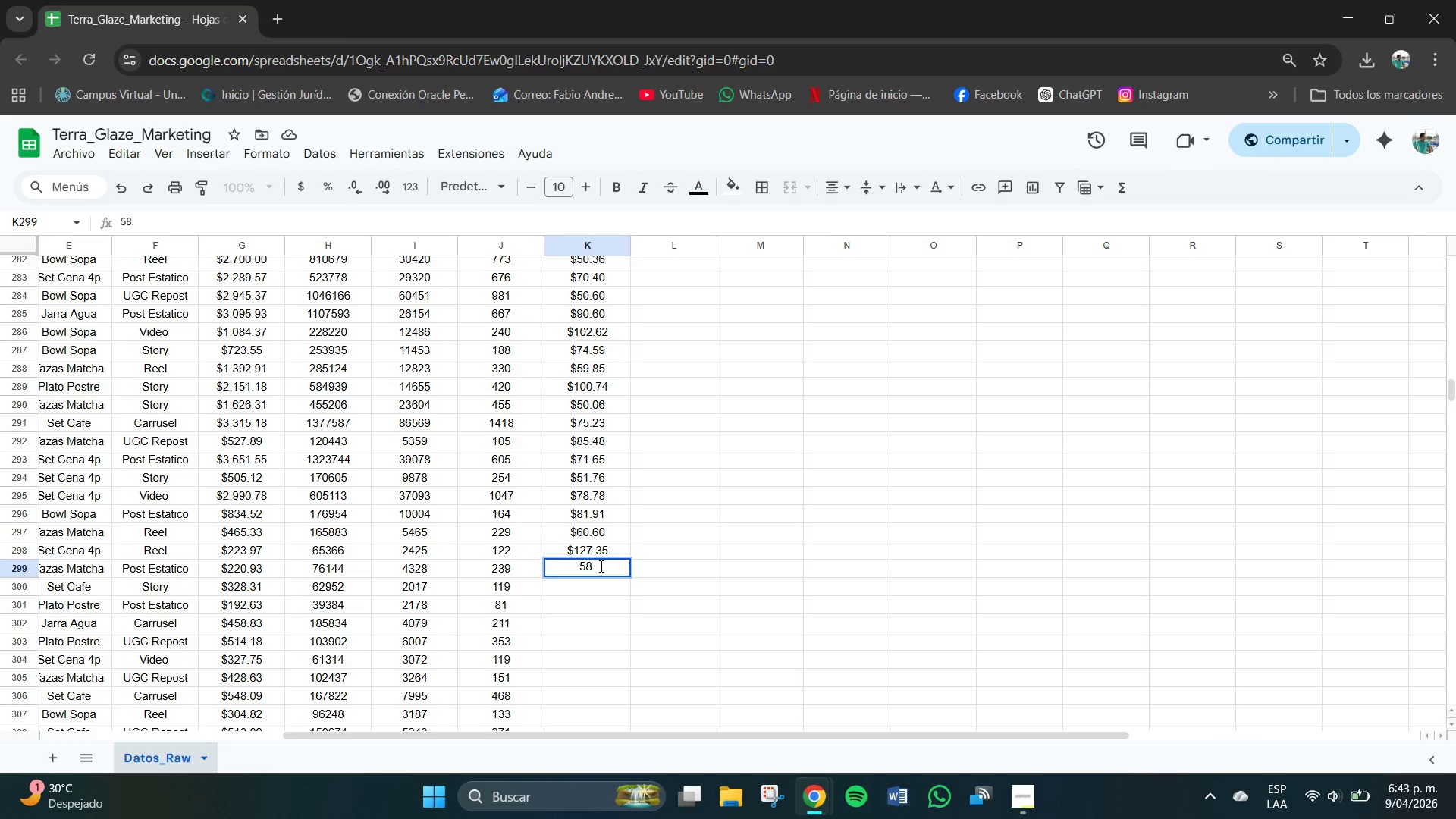 
key(Numpad0)
 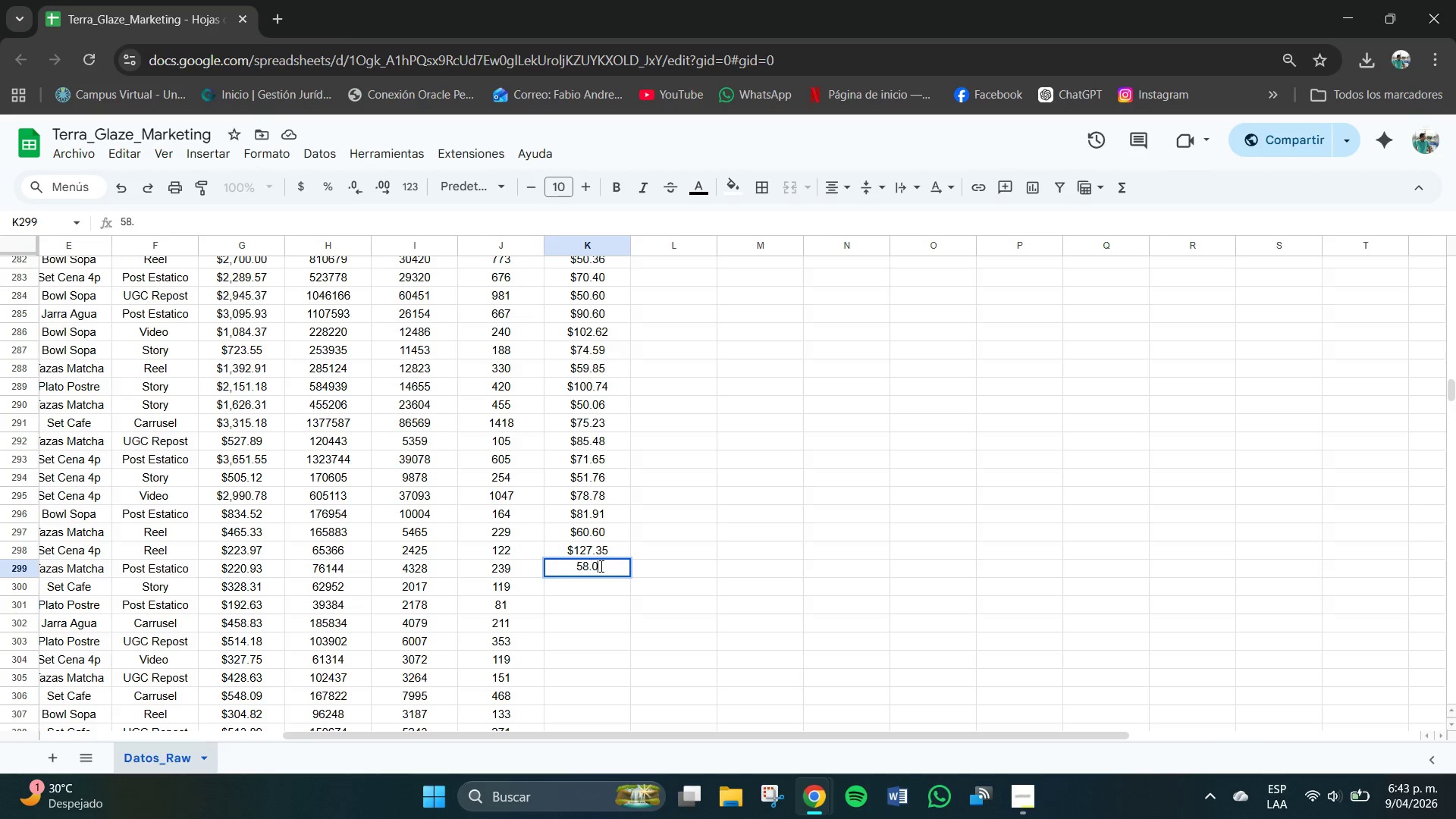 
key(Numpad2)
 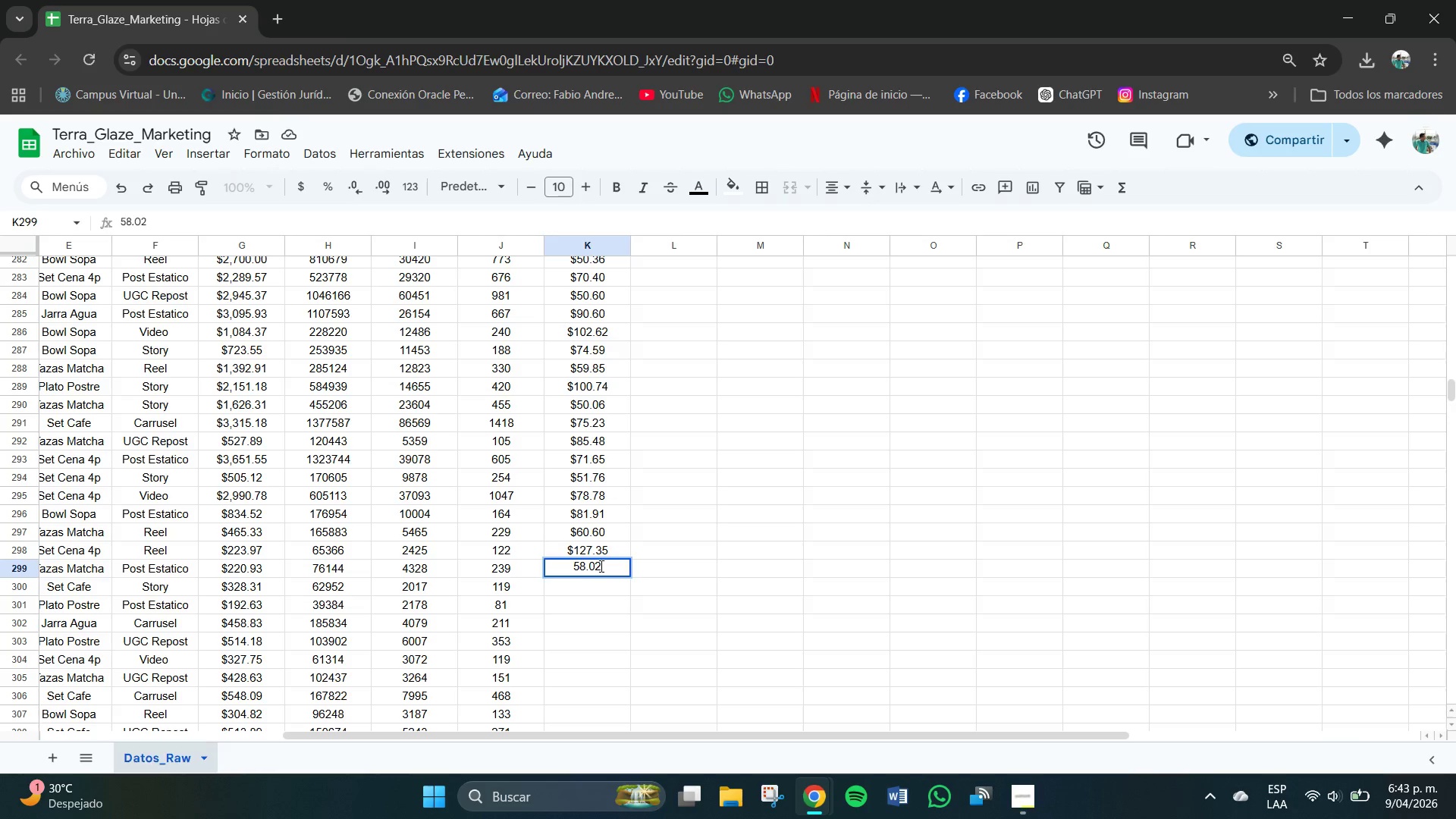 
key(NumpadEnter)
 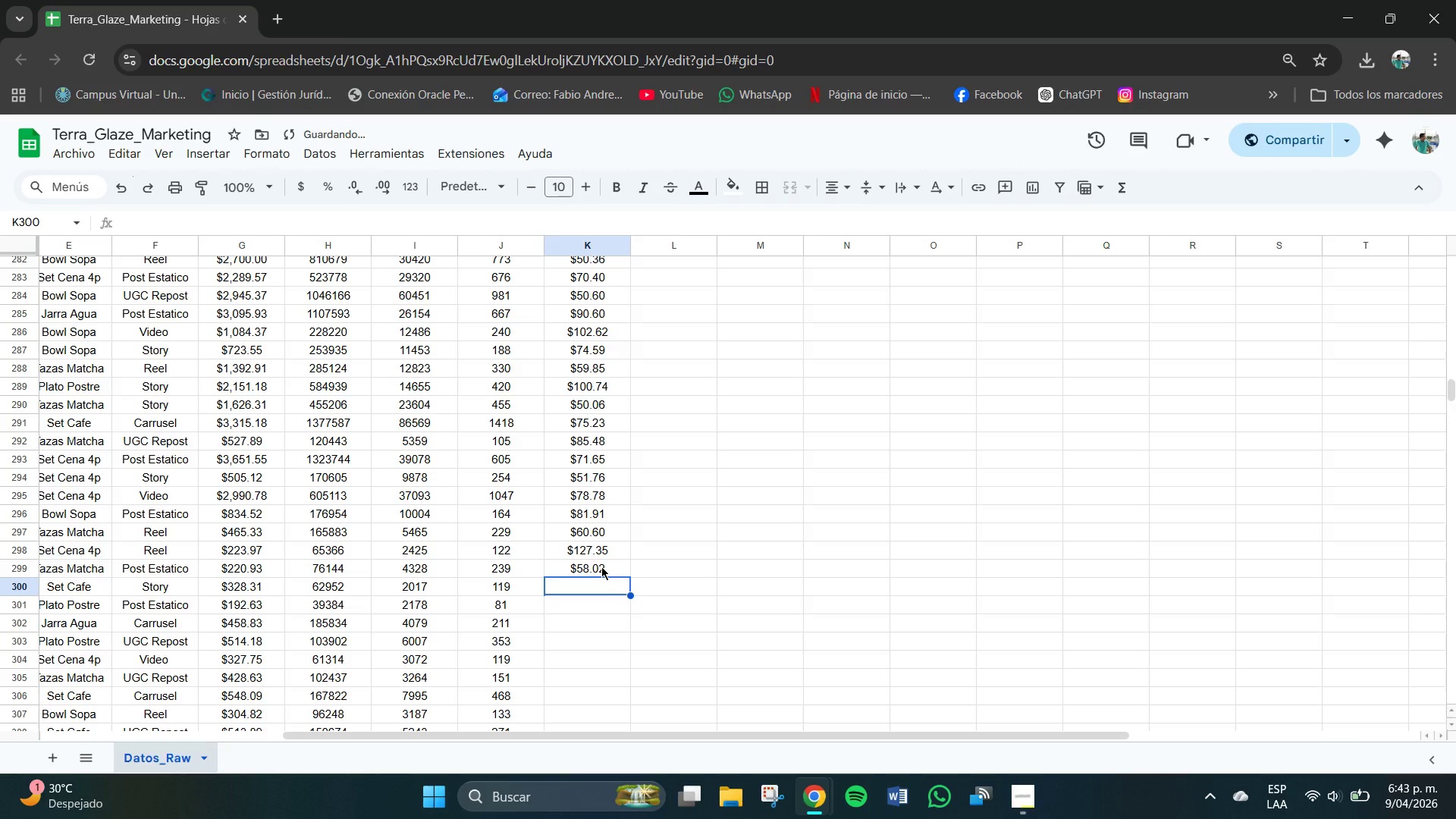 
key(Numpad6)
 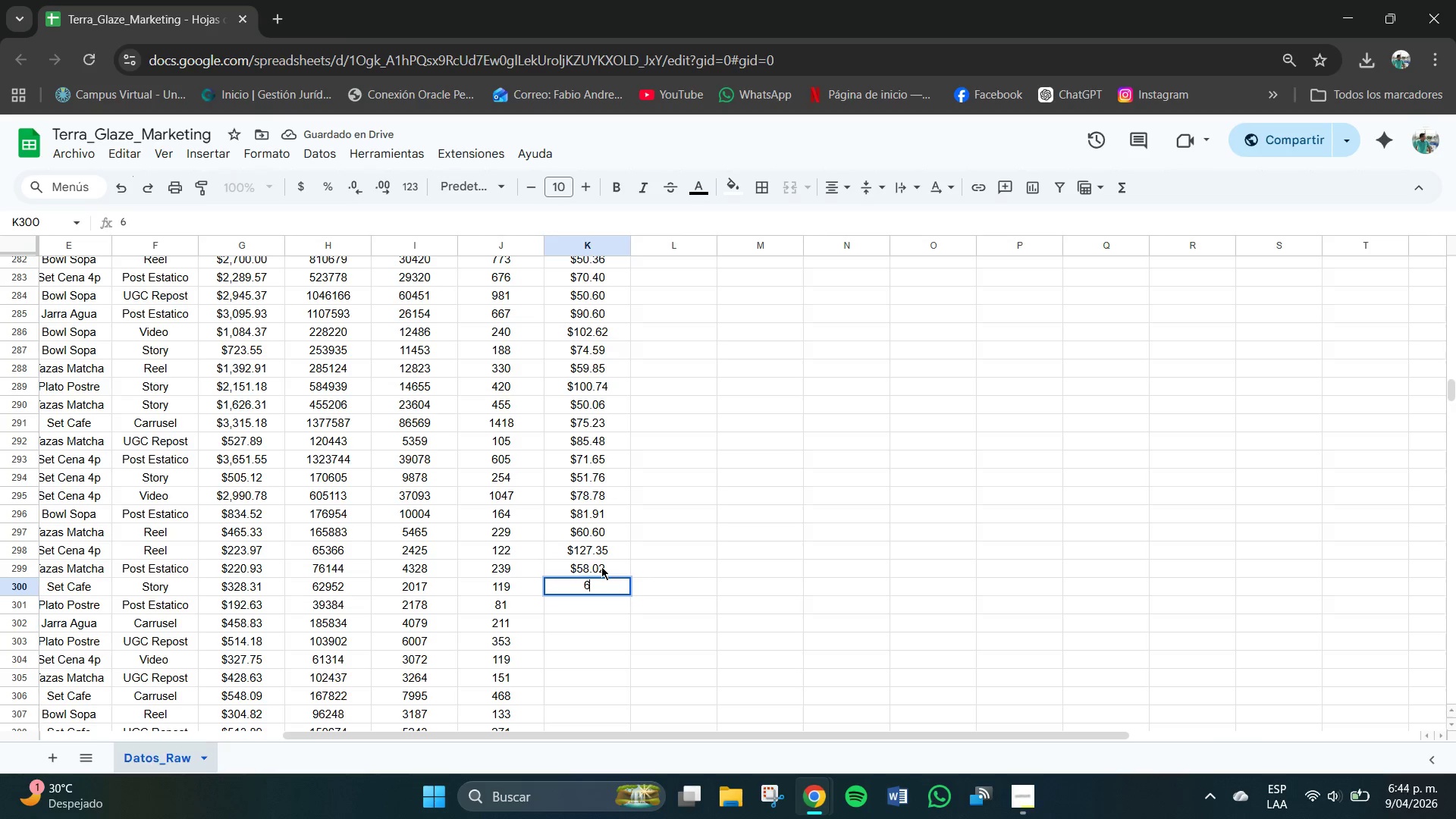 
key(Numpad8)
 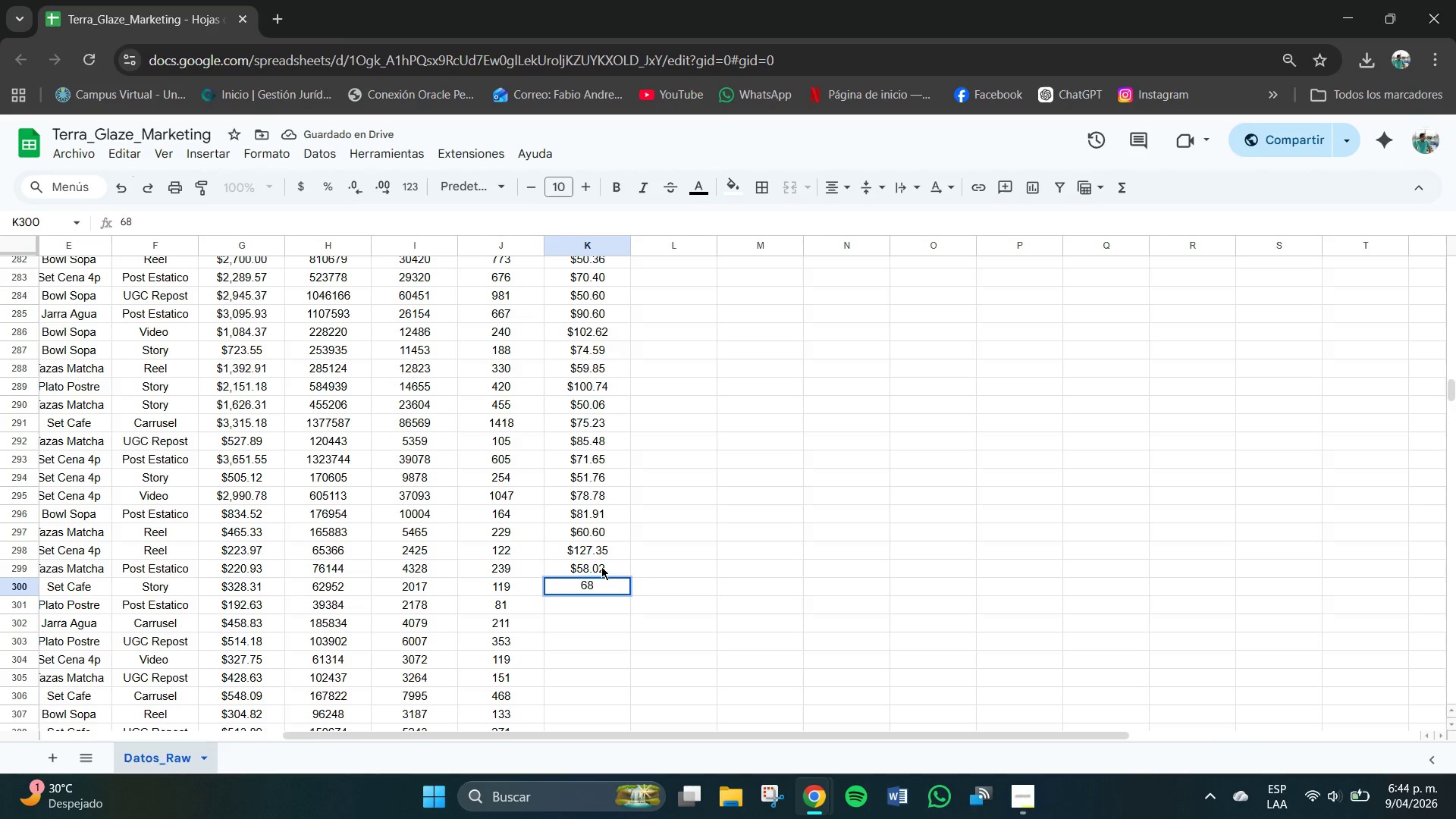 
key(NumpadDecimal)
 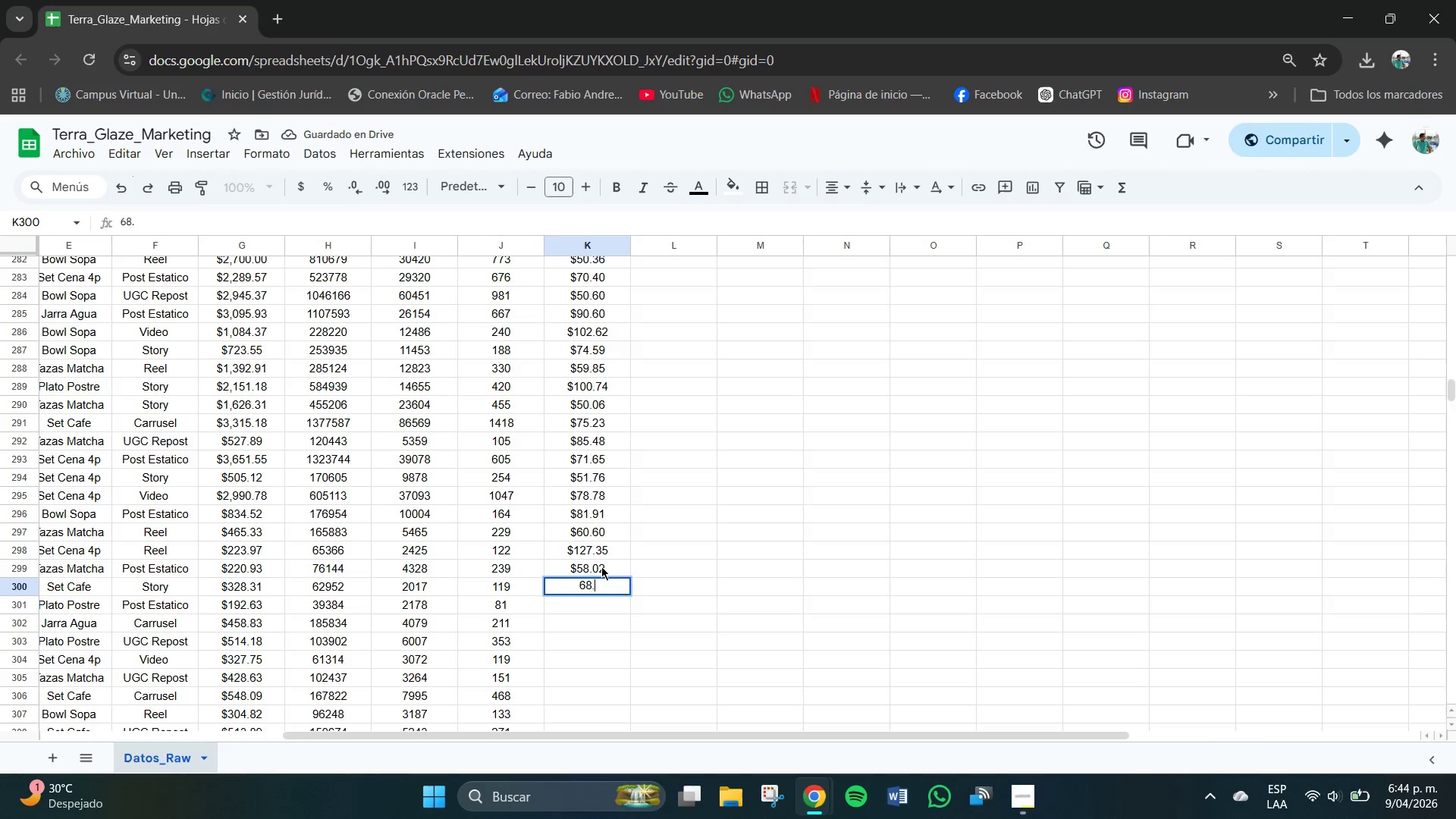 
key(Numpad0)
 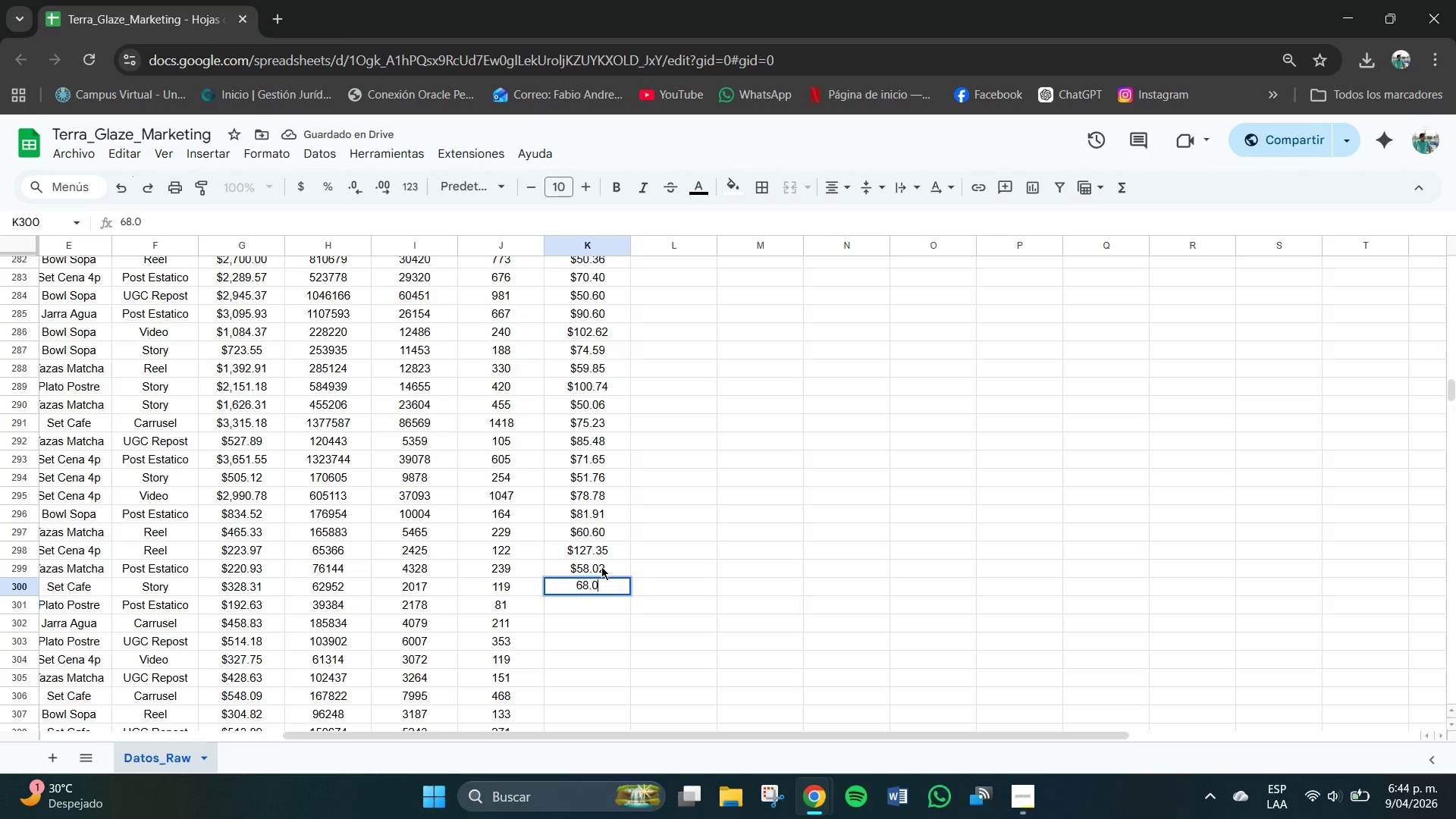 
key(Numpad4)
 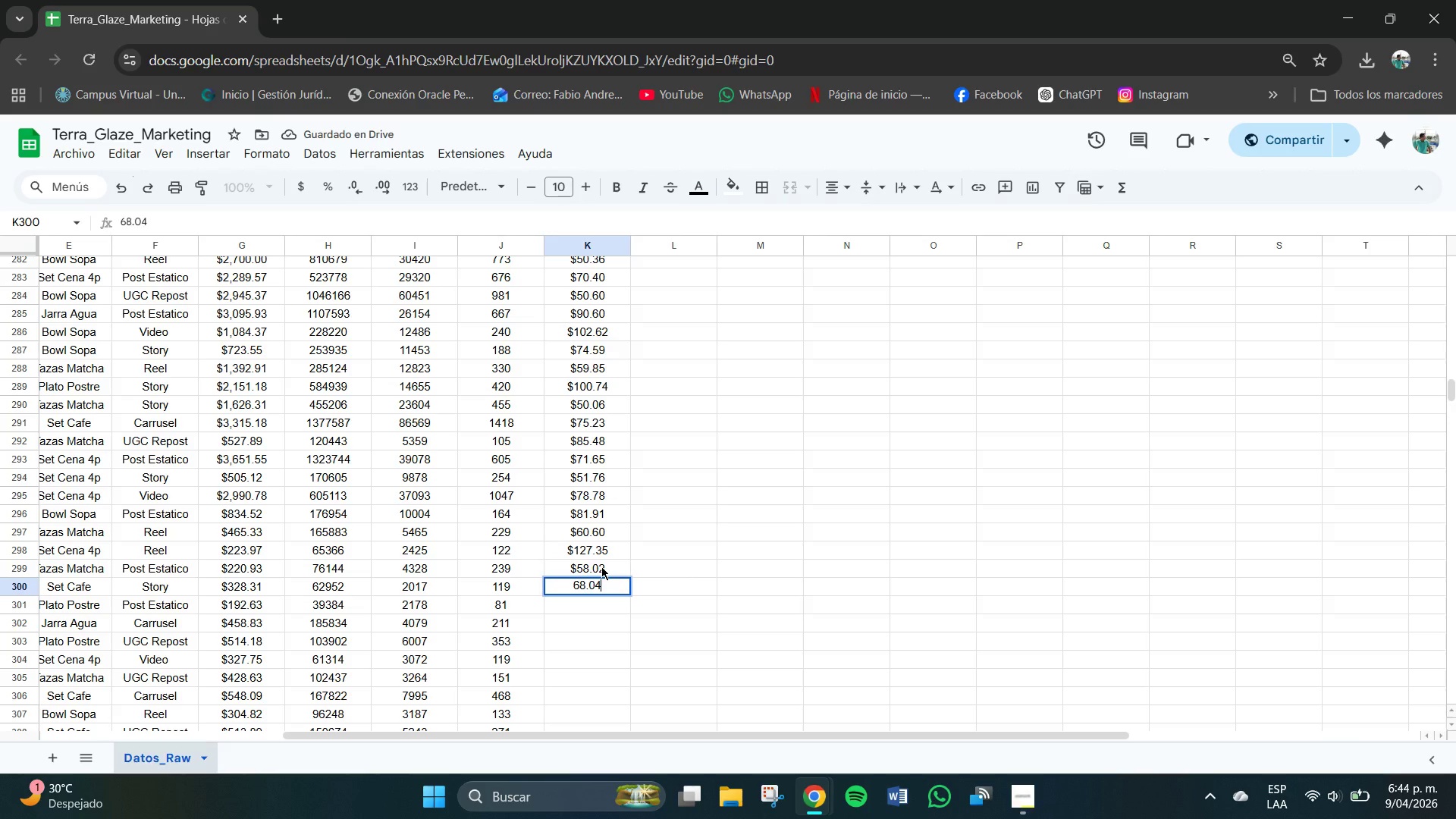 
key(NumpadEnter)
 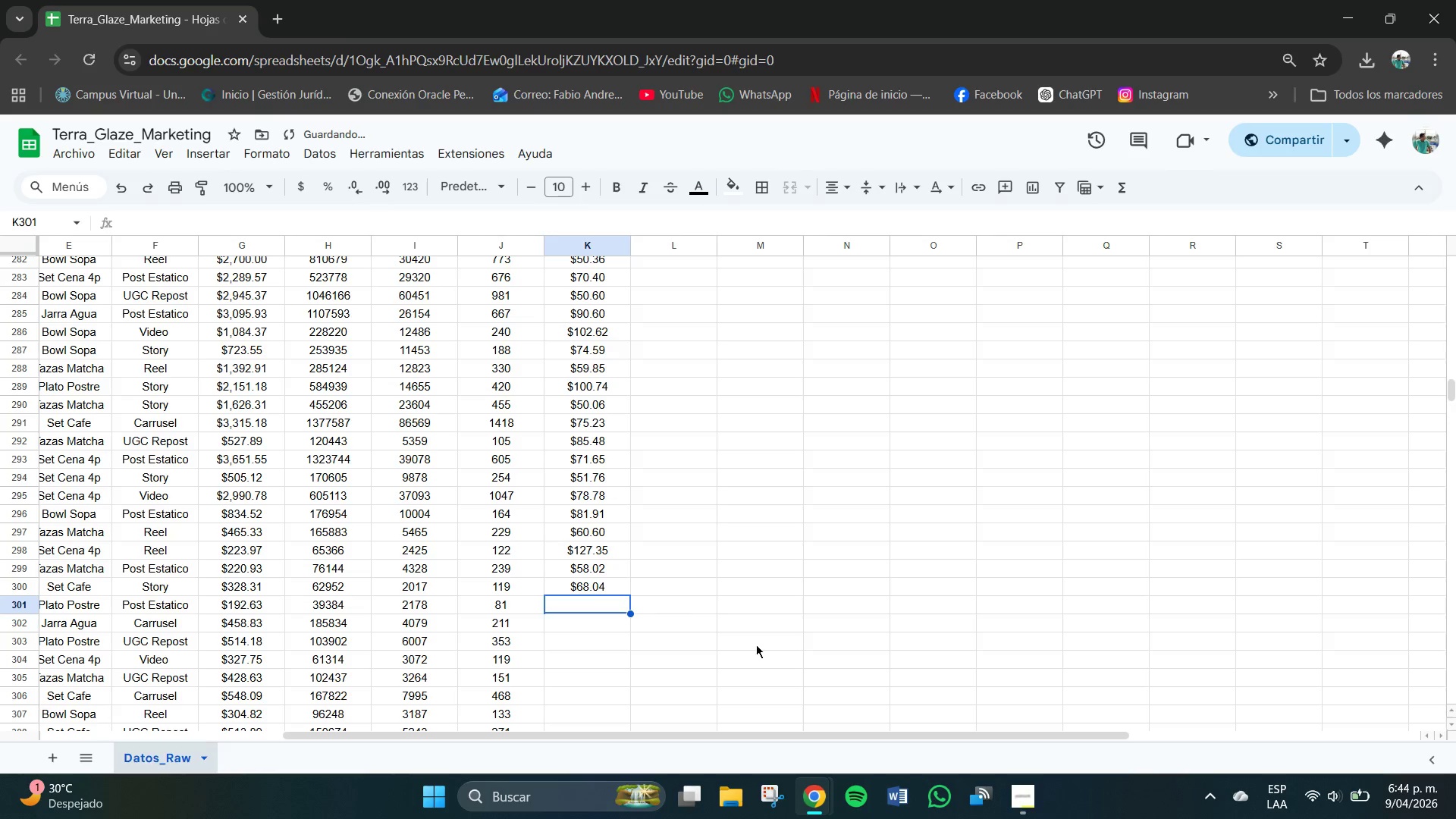 